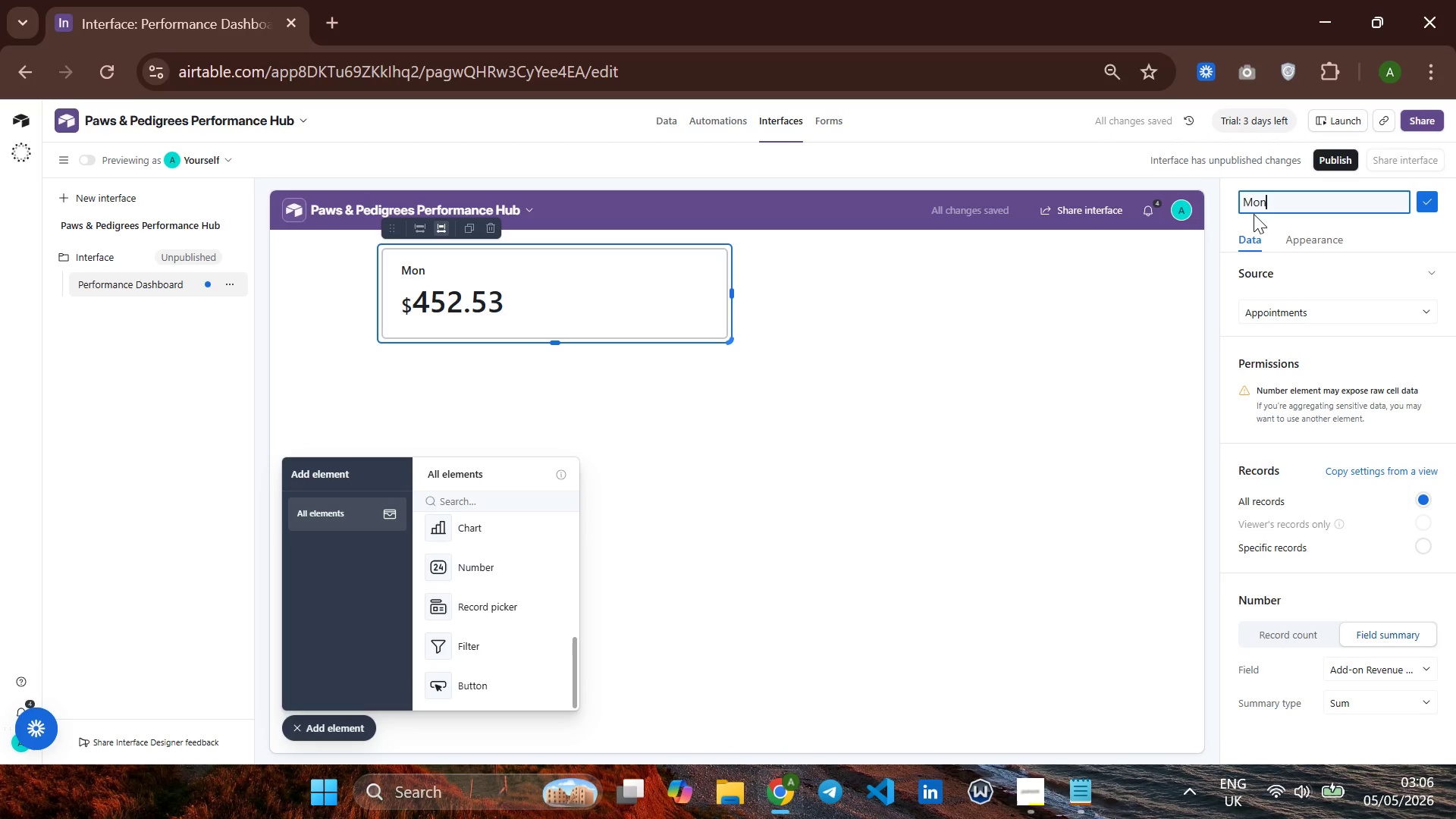 
type(thly Add)
 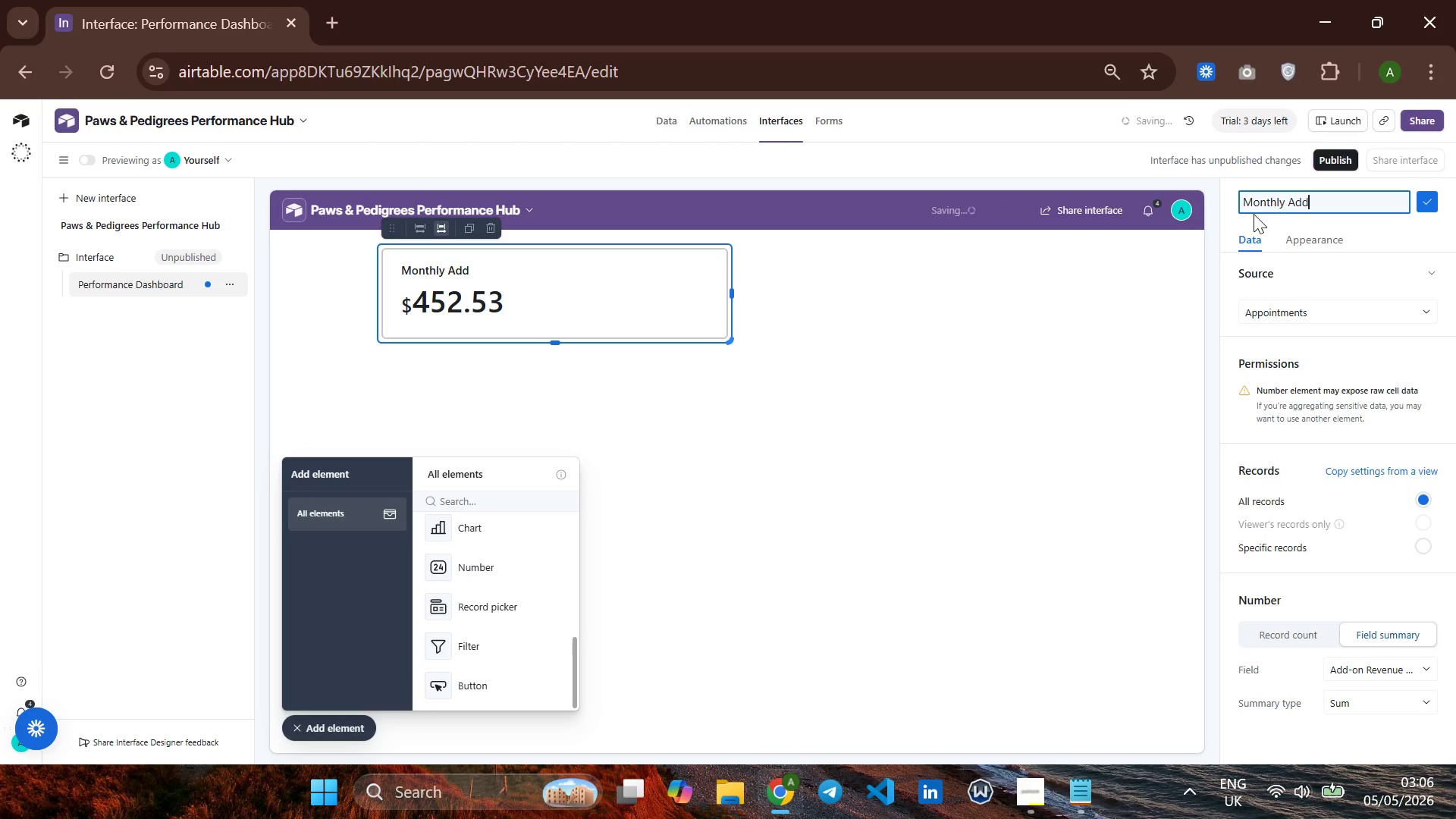 
type(_on Revenue)
 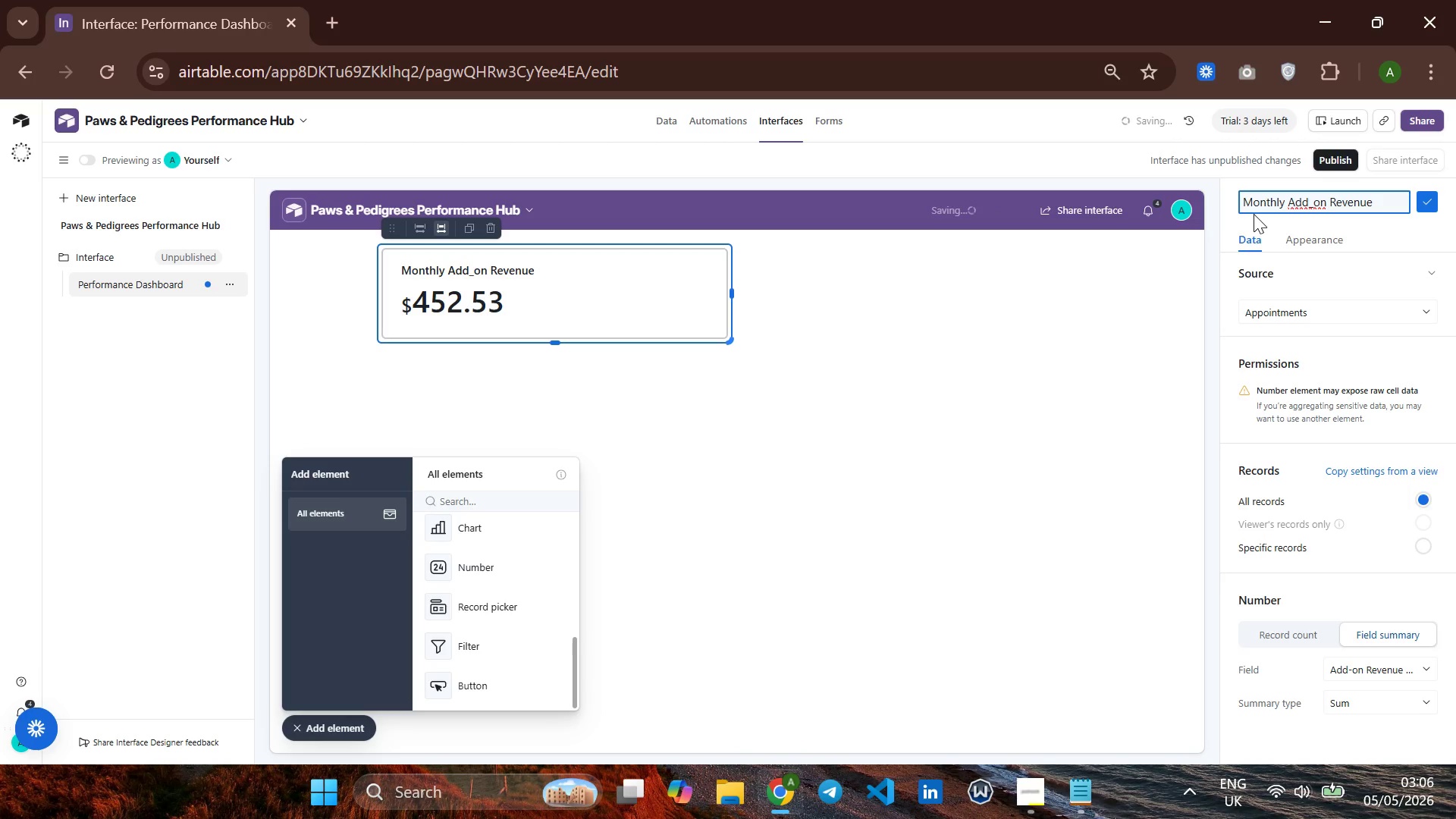 
hold_key(key=ArrowLeft, duration=0.72)
 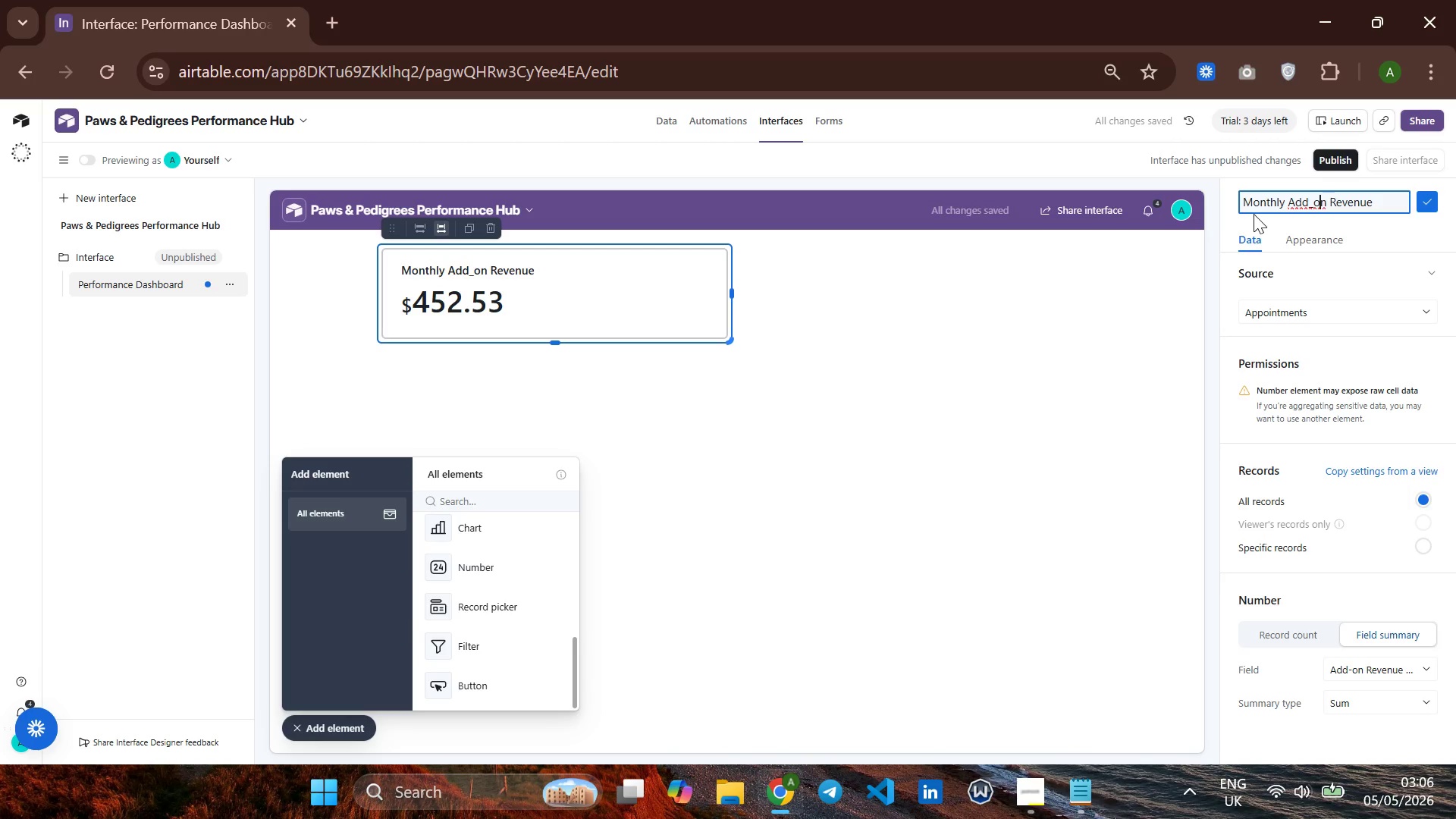 
key(ArrowLeft)
 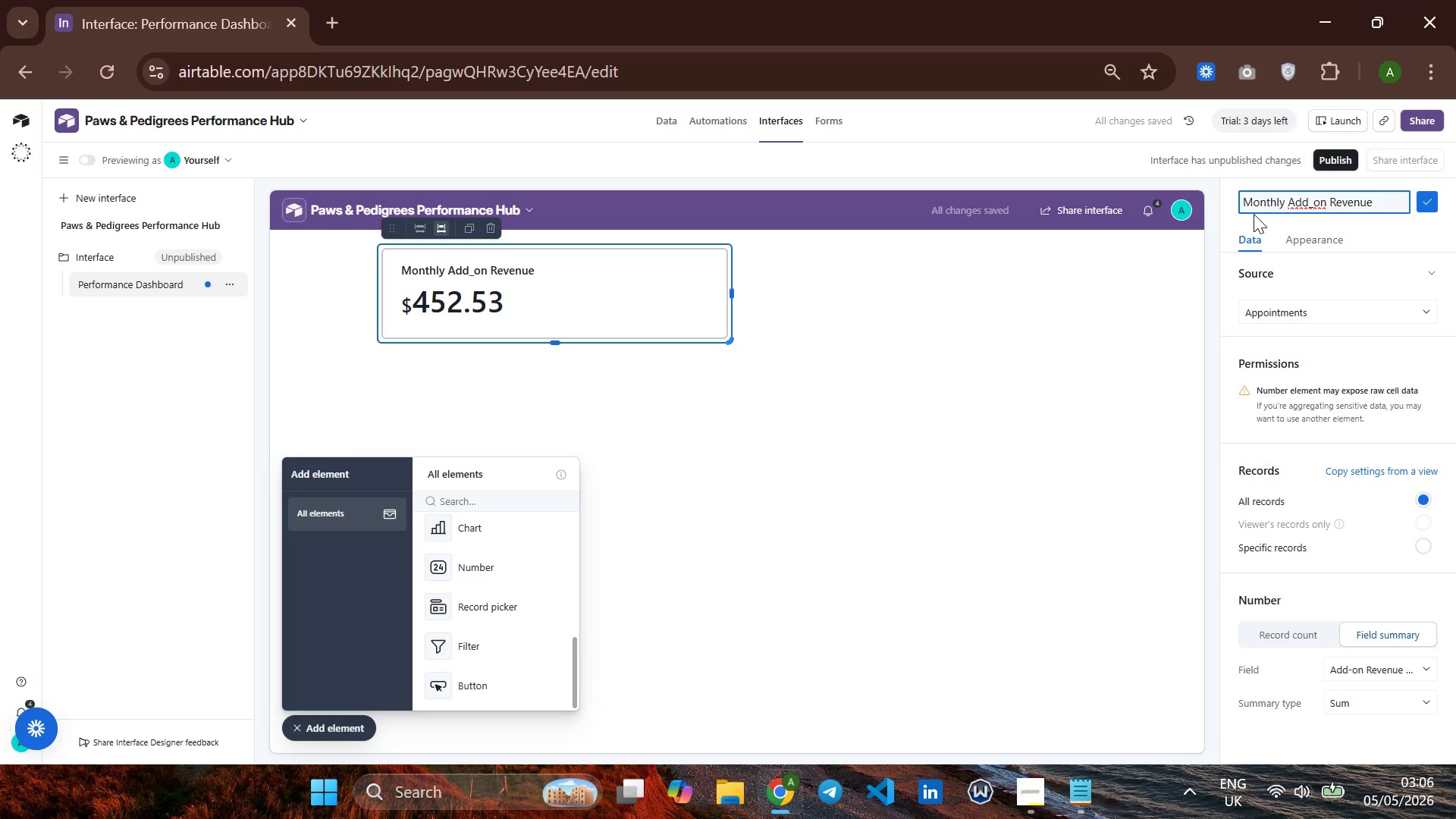 
key(ArrowLeft)
 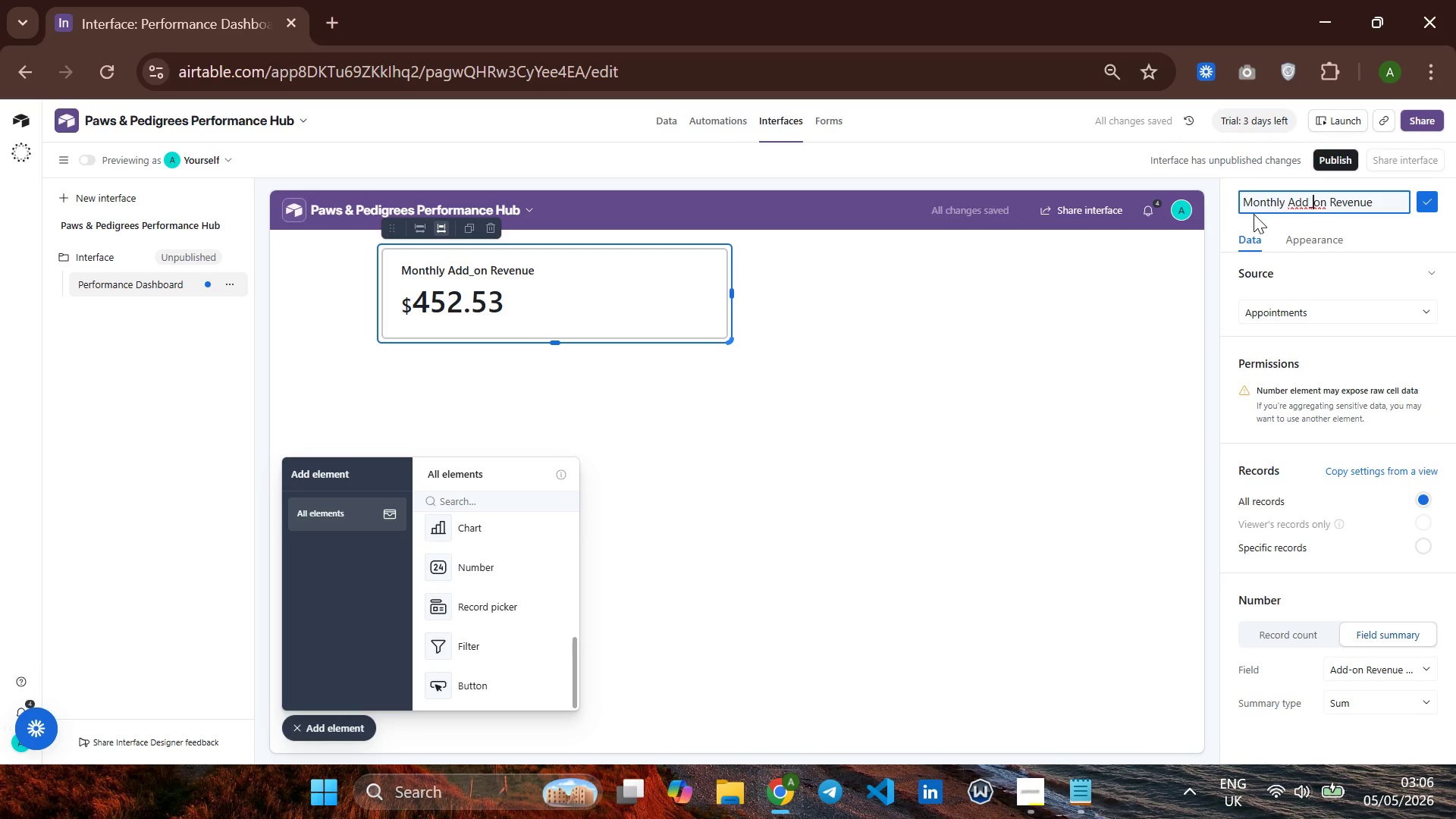 
key(Backspace)
 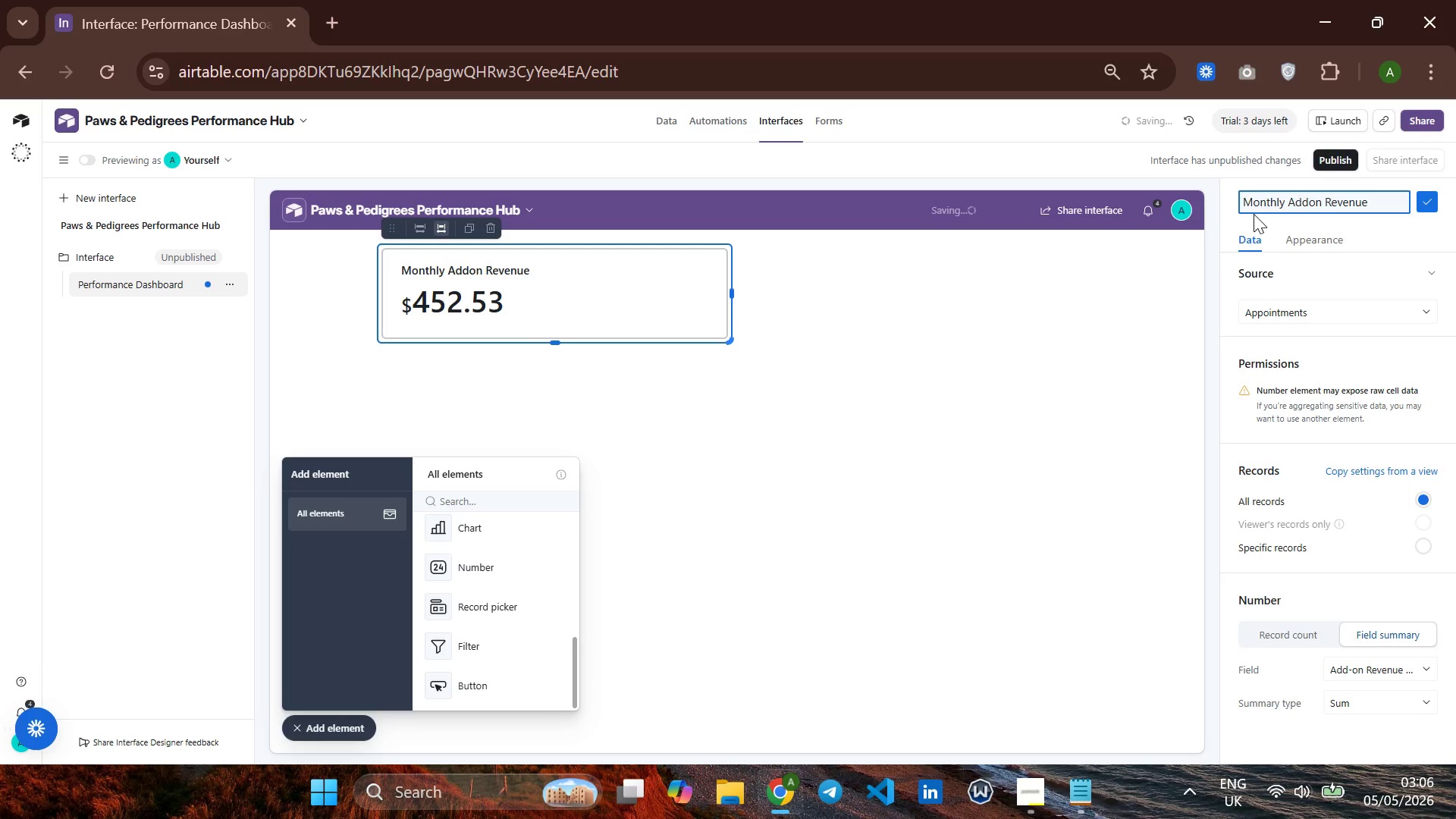 
key(Minus)
 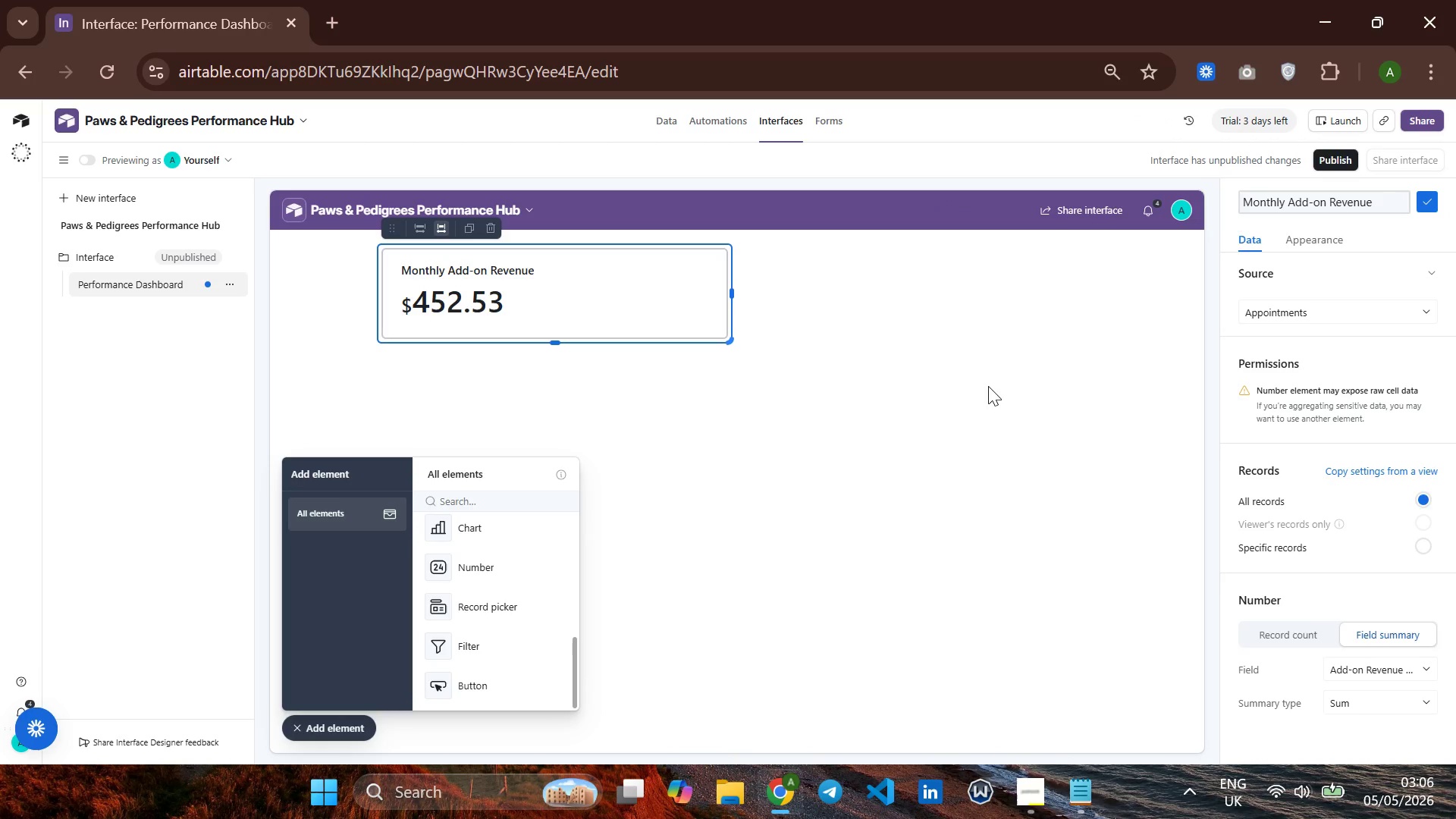 
wait(15.84)
 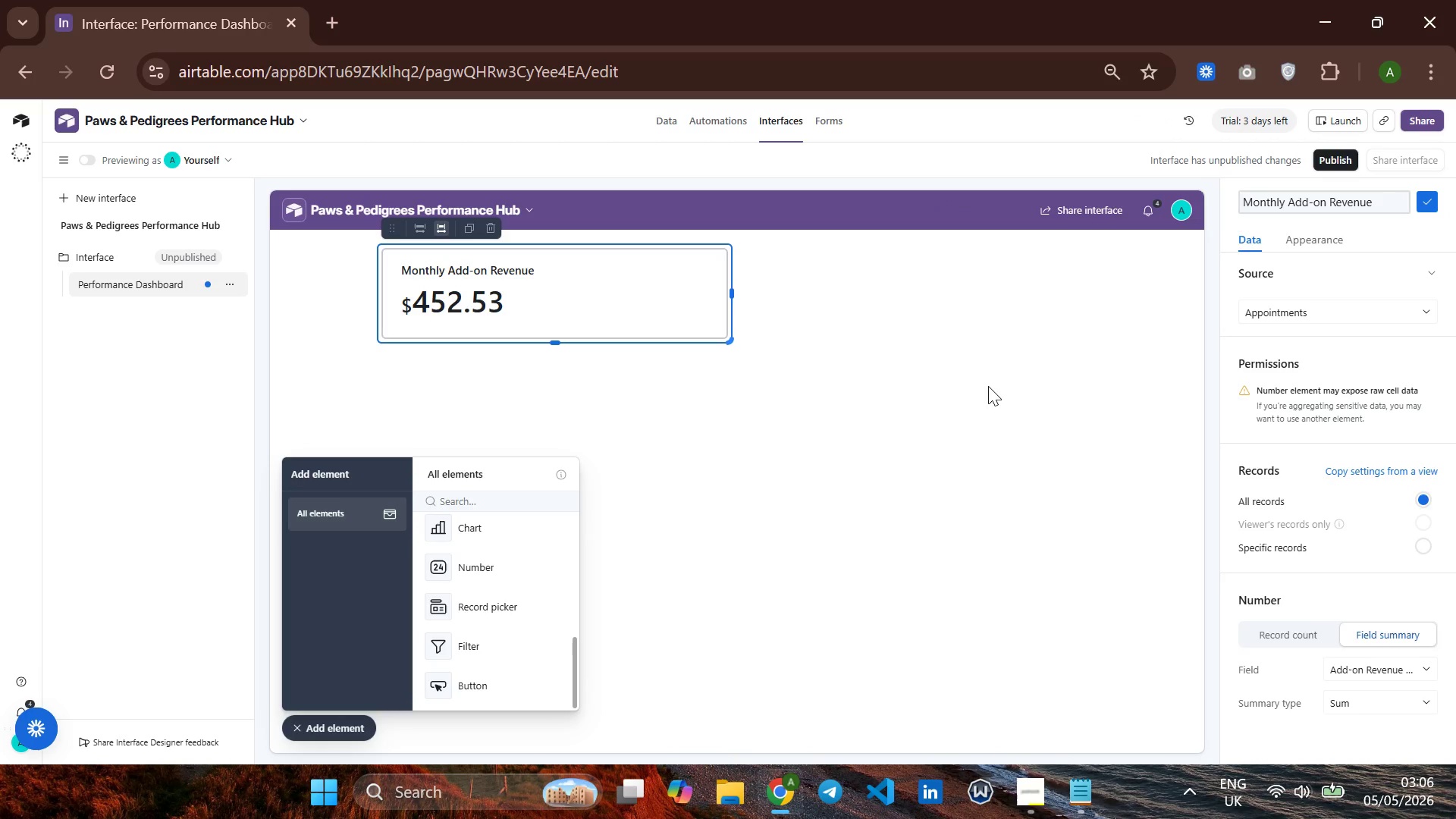 
left_click([972, 375])
 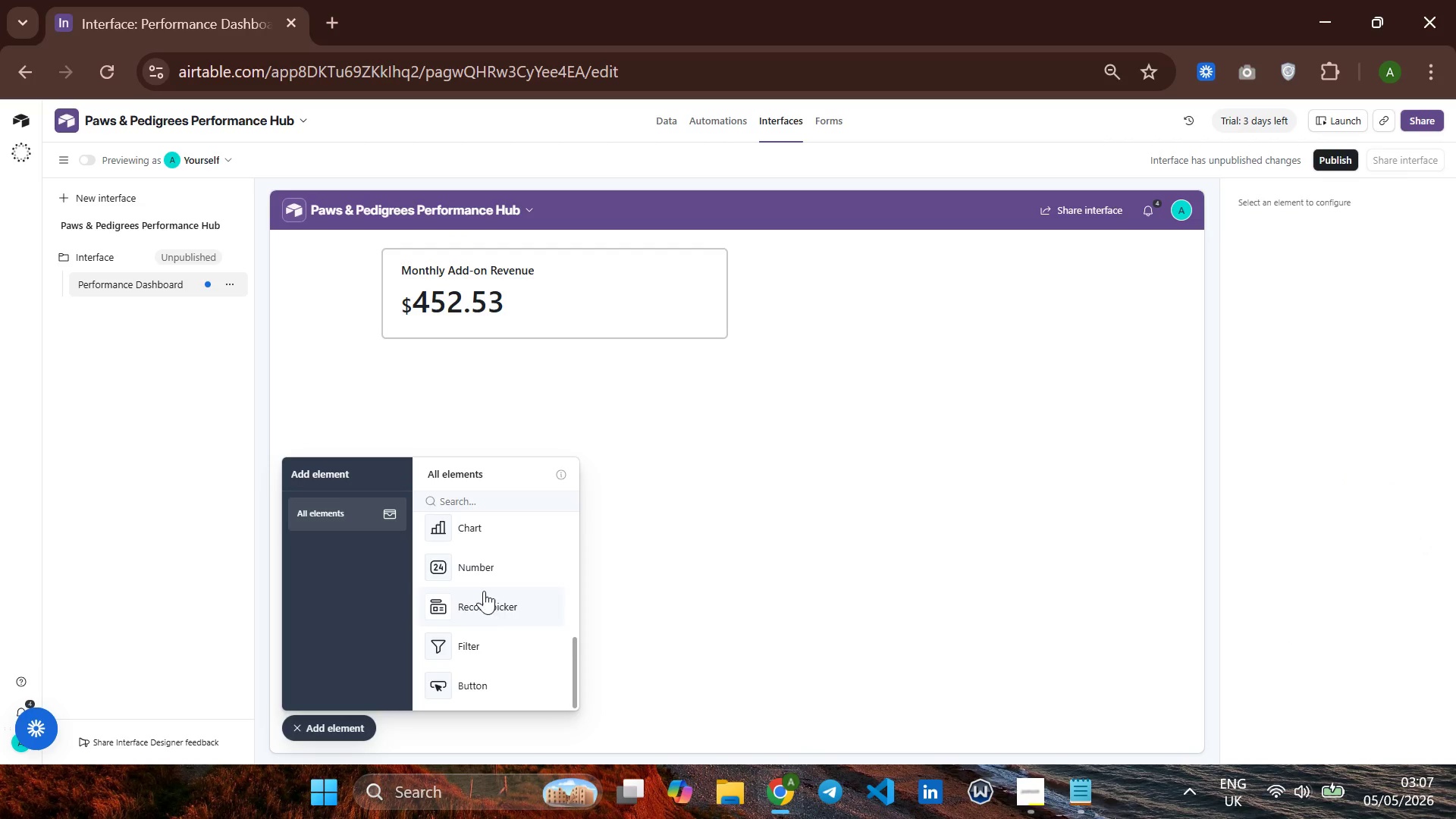 
left_click([484, 581])
 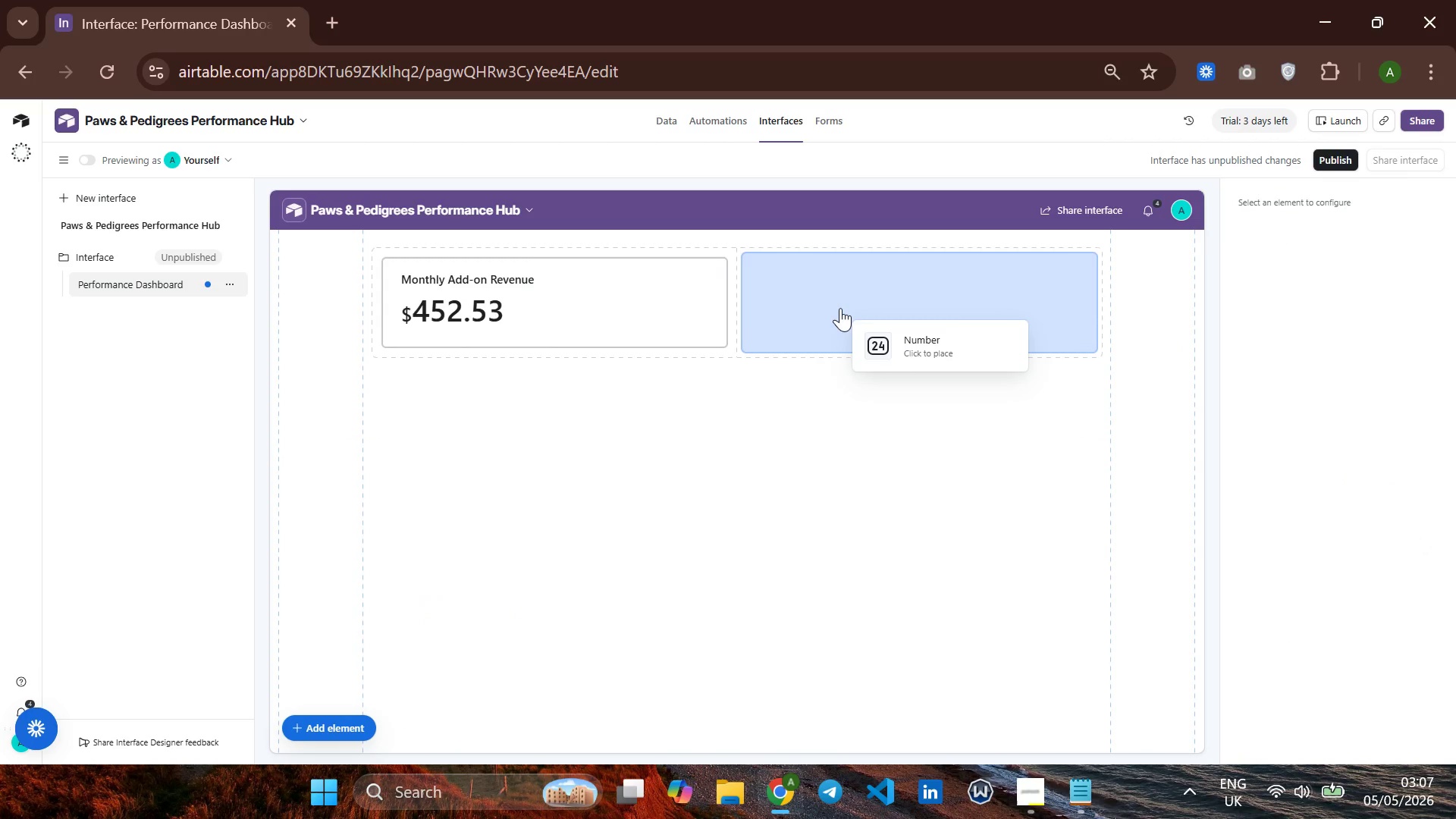 
left_click([840, 308])
 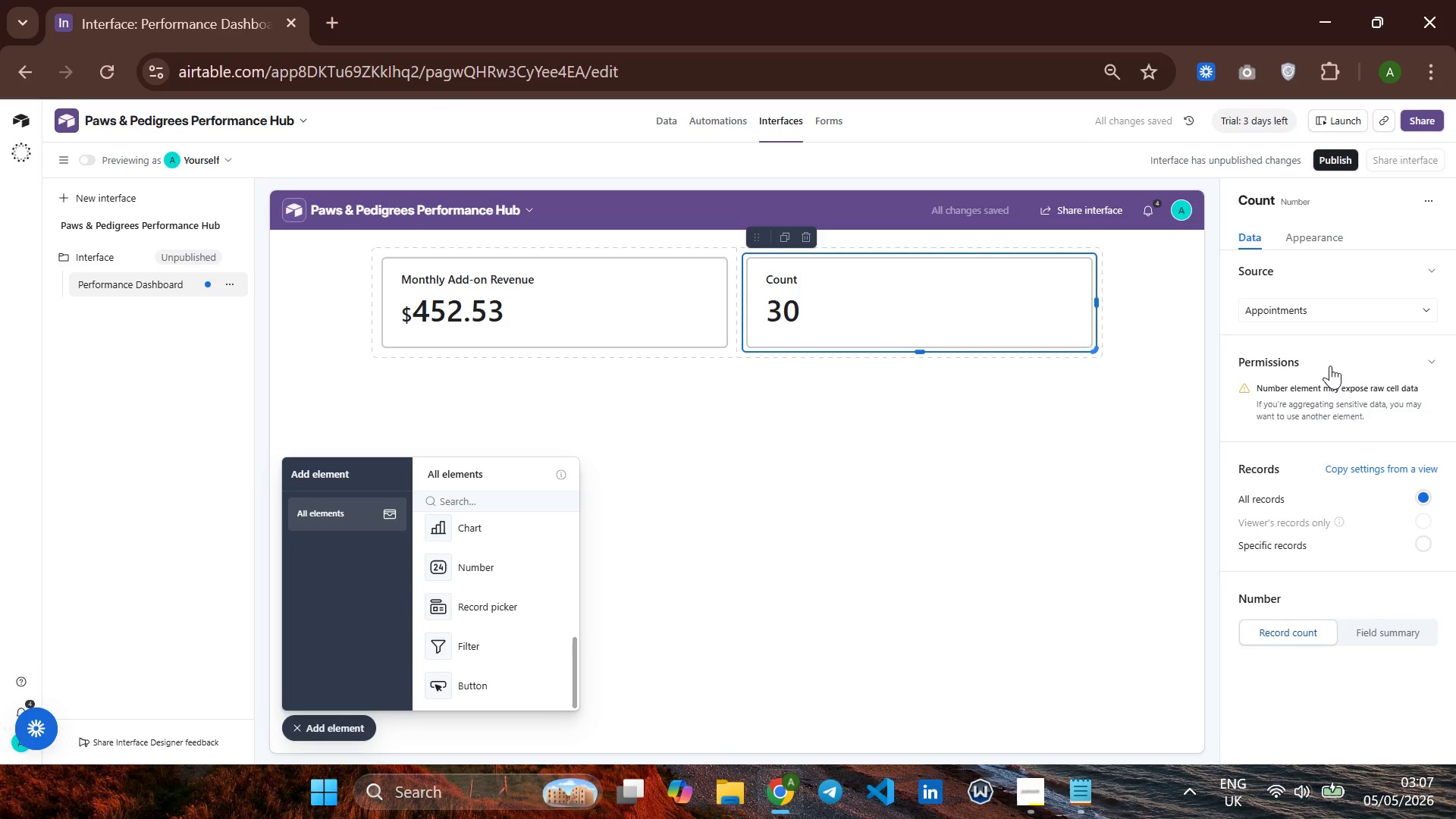 
mouse_move([1331, 345])
 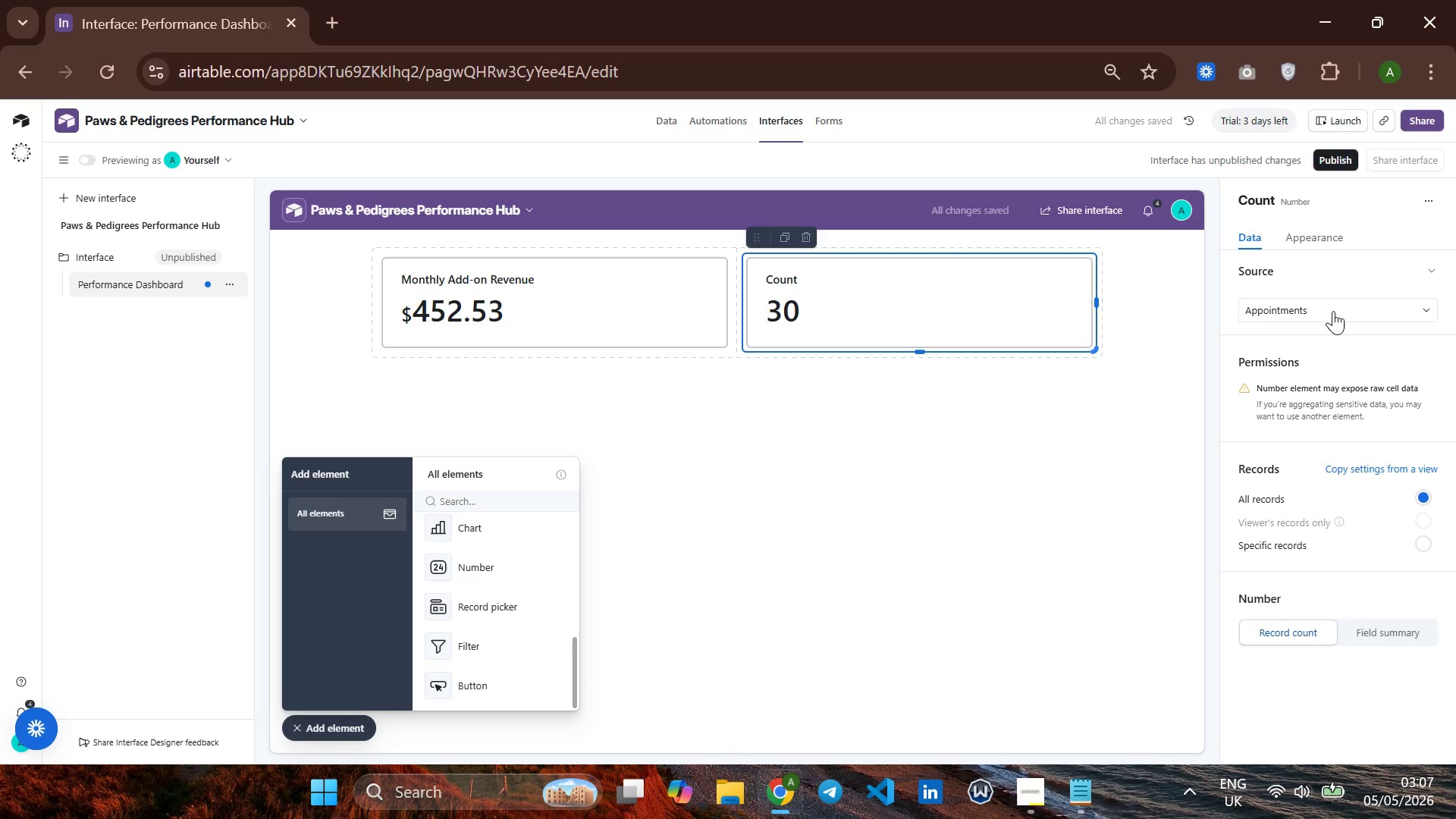 
left_click([1333, 311])
 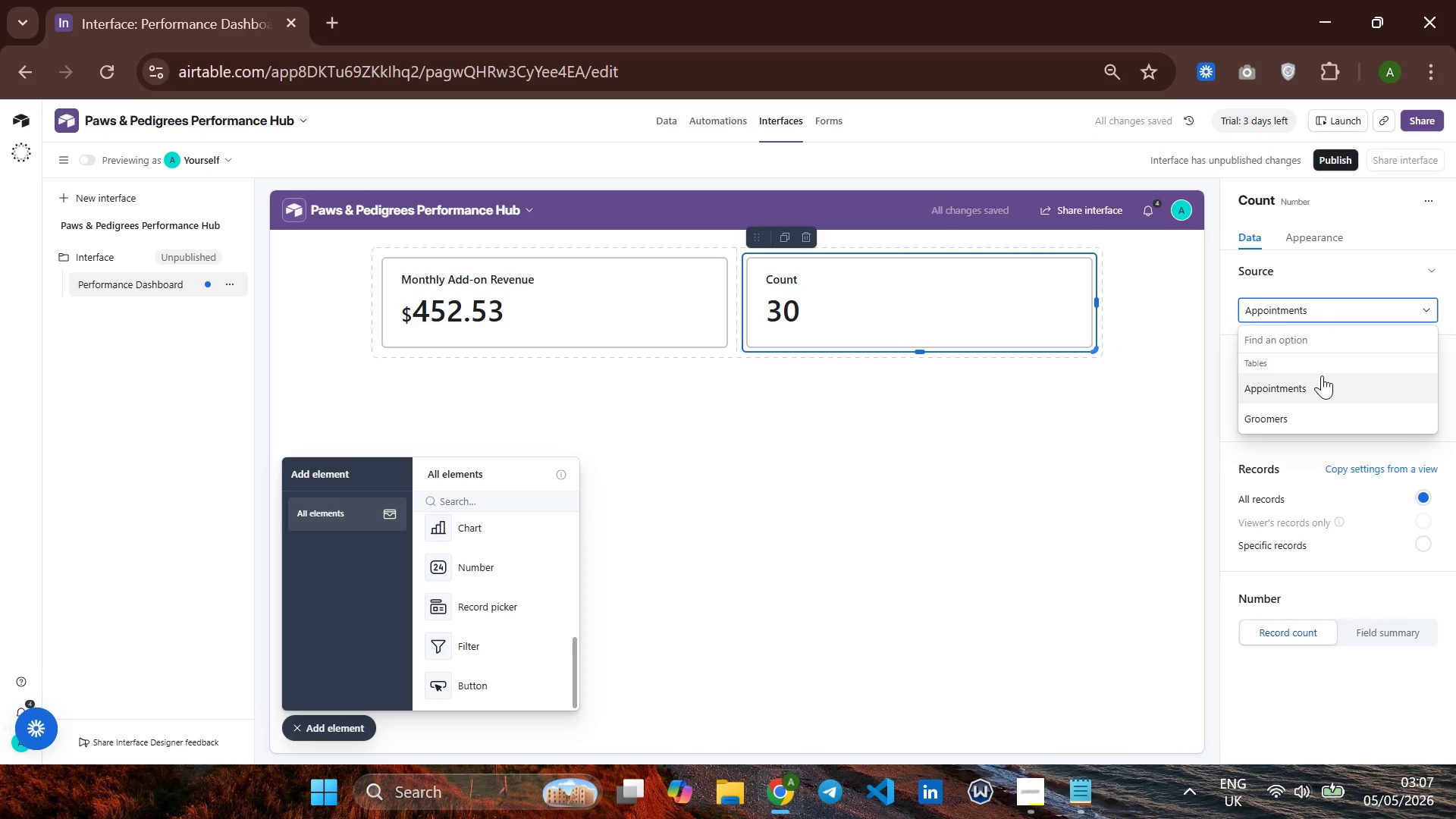 
left_click([1322, 375])
 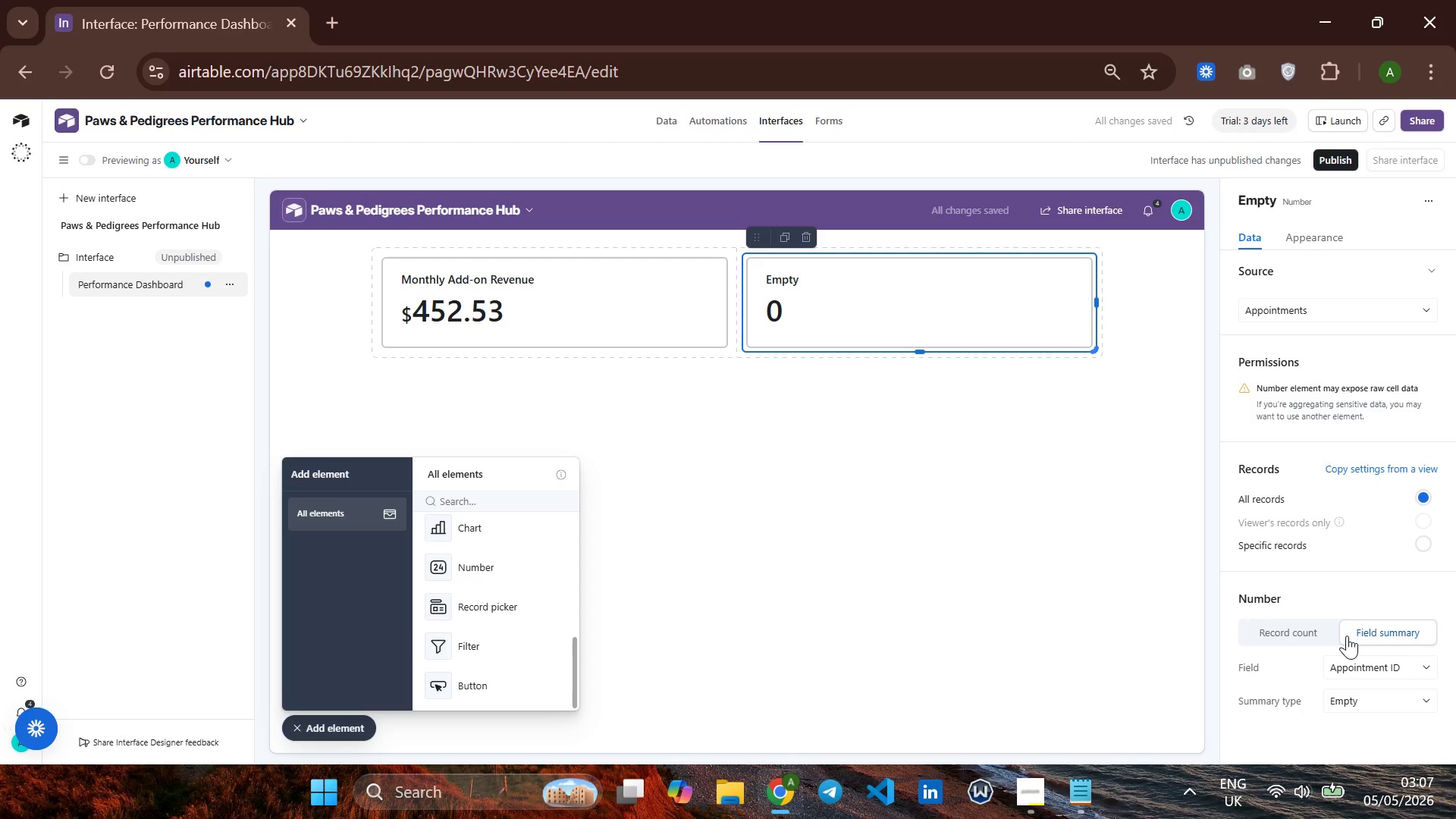 
wait(17.22)
 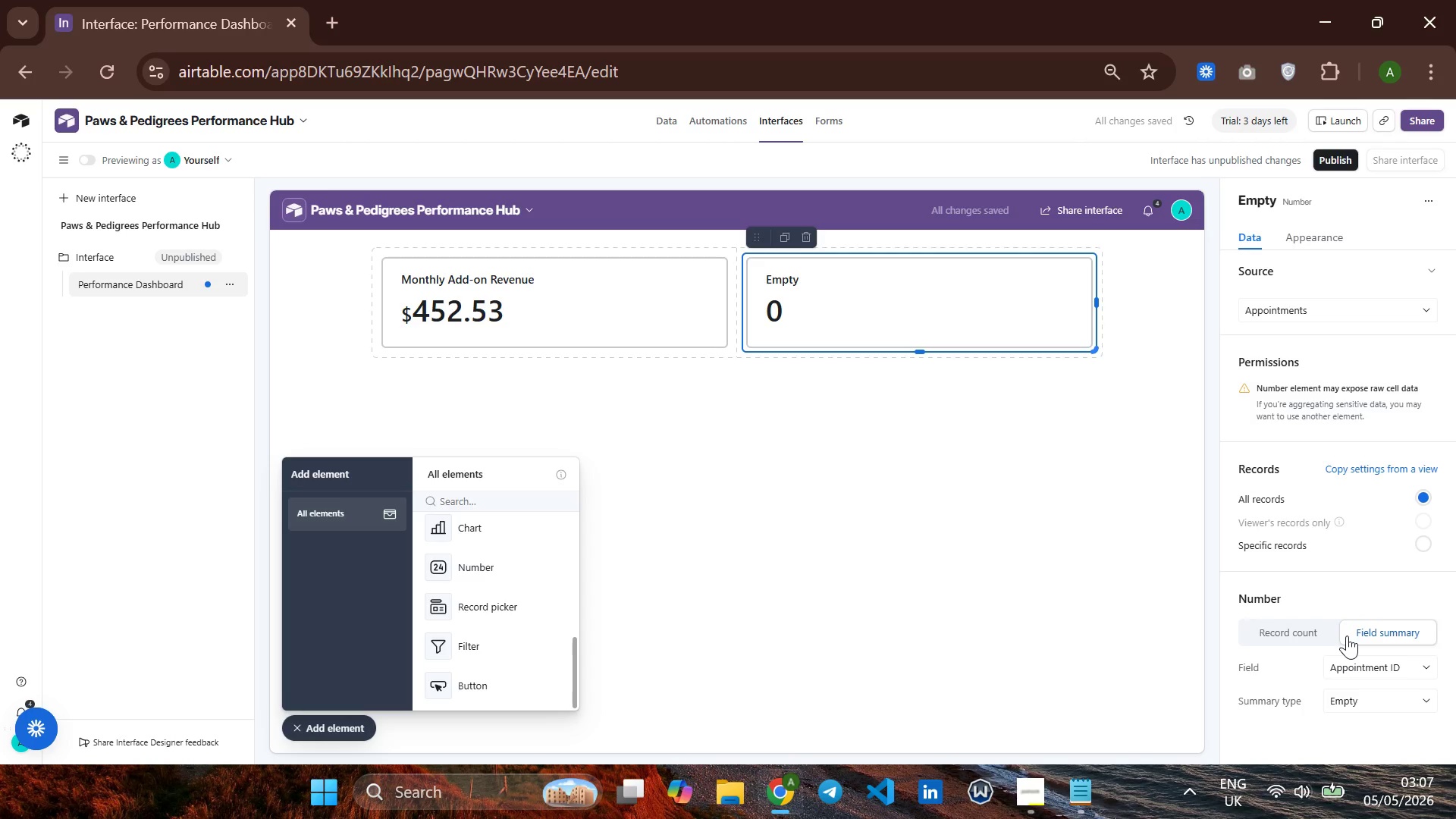 
left_click([1306, 630])
 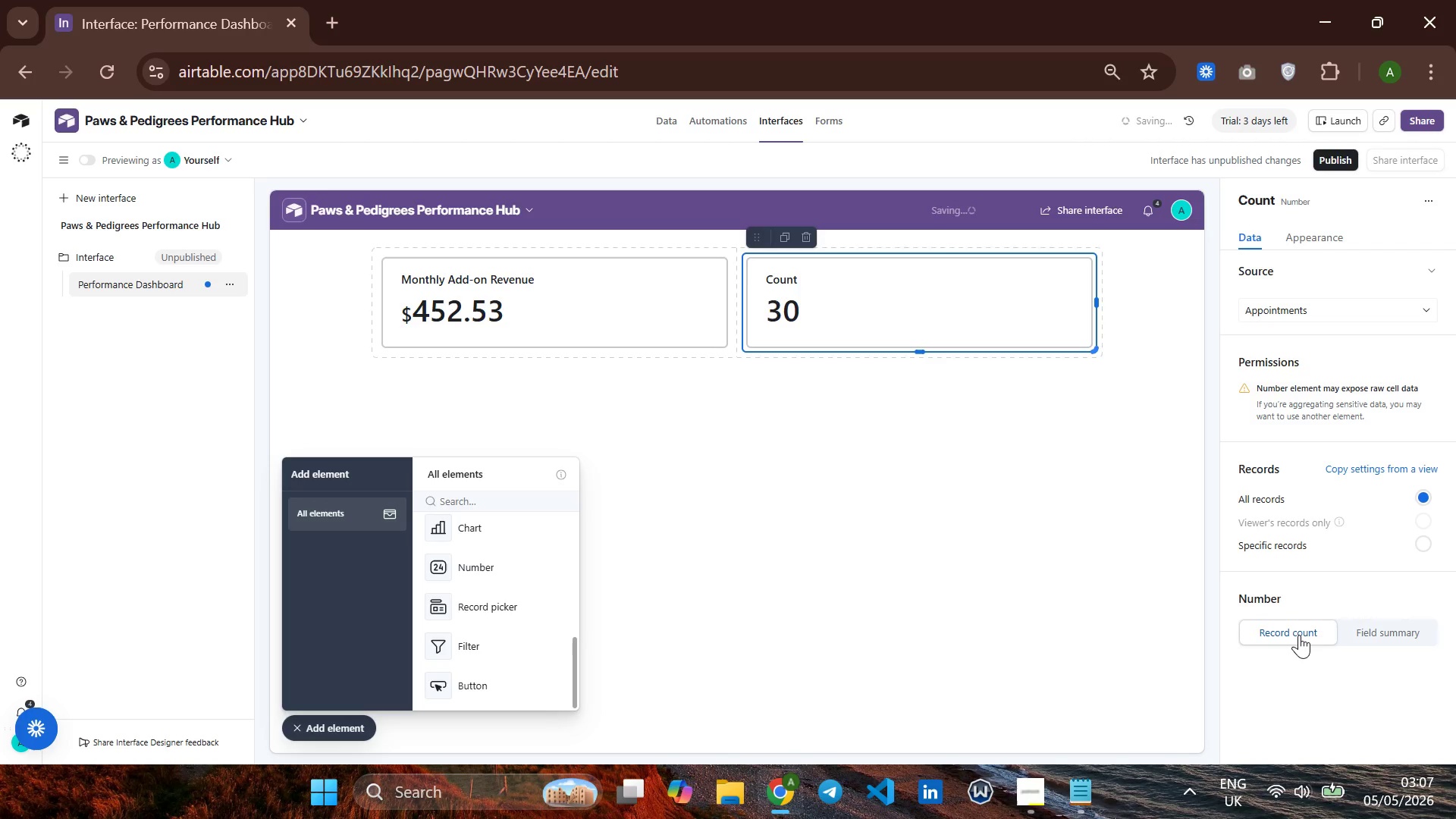 
double_click([1299, 635])
 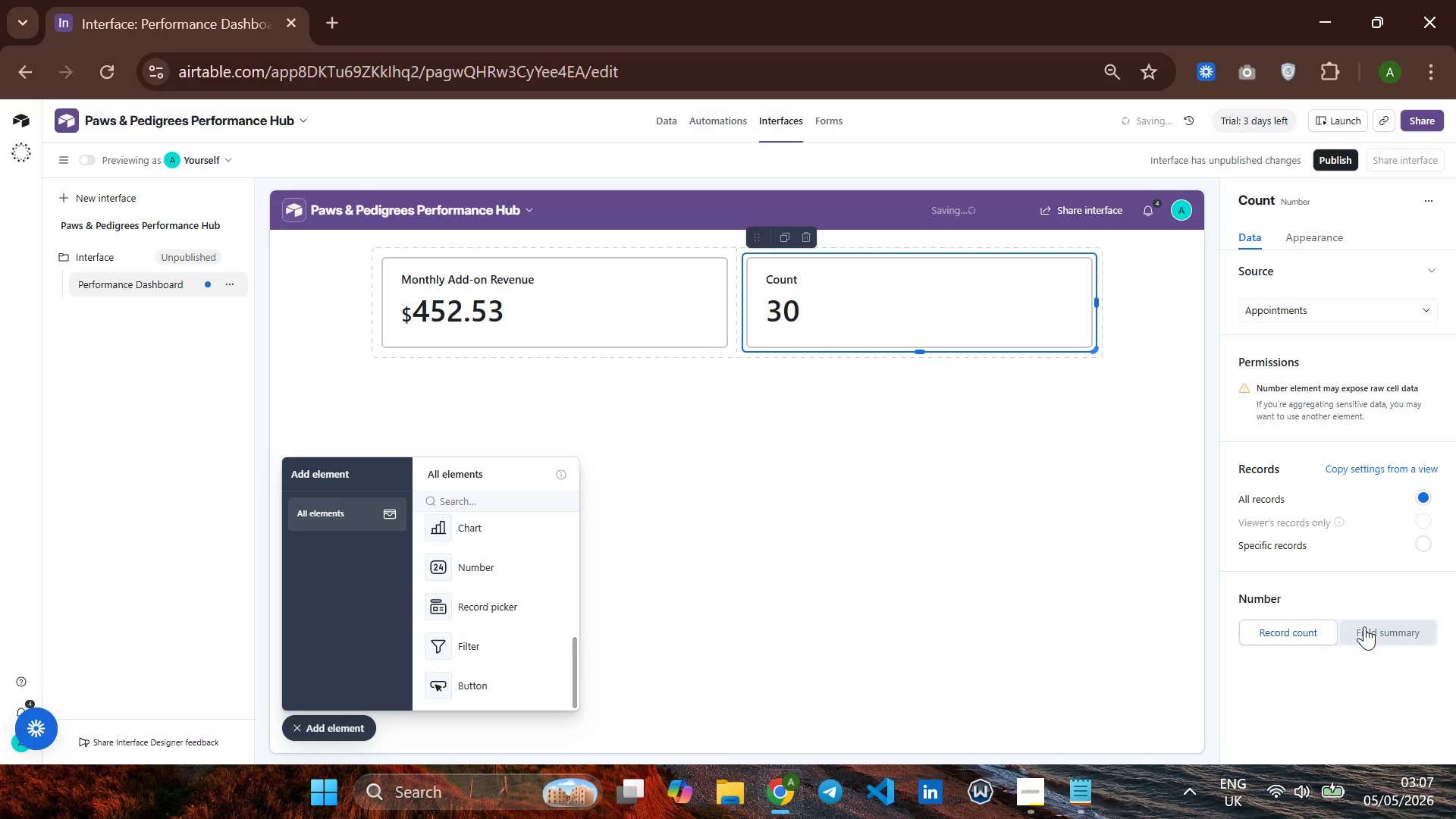 
left_click([1375, 631])
 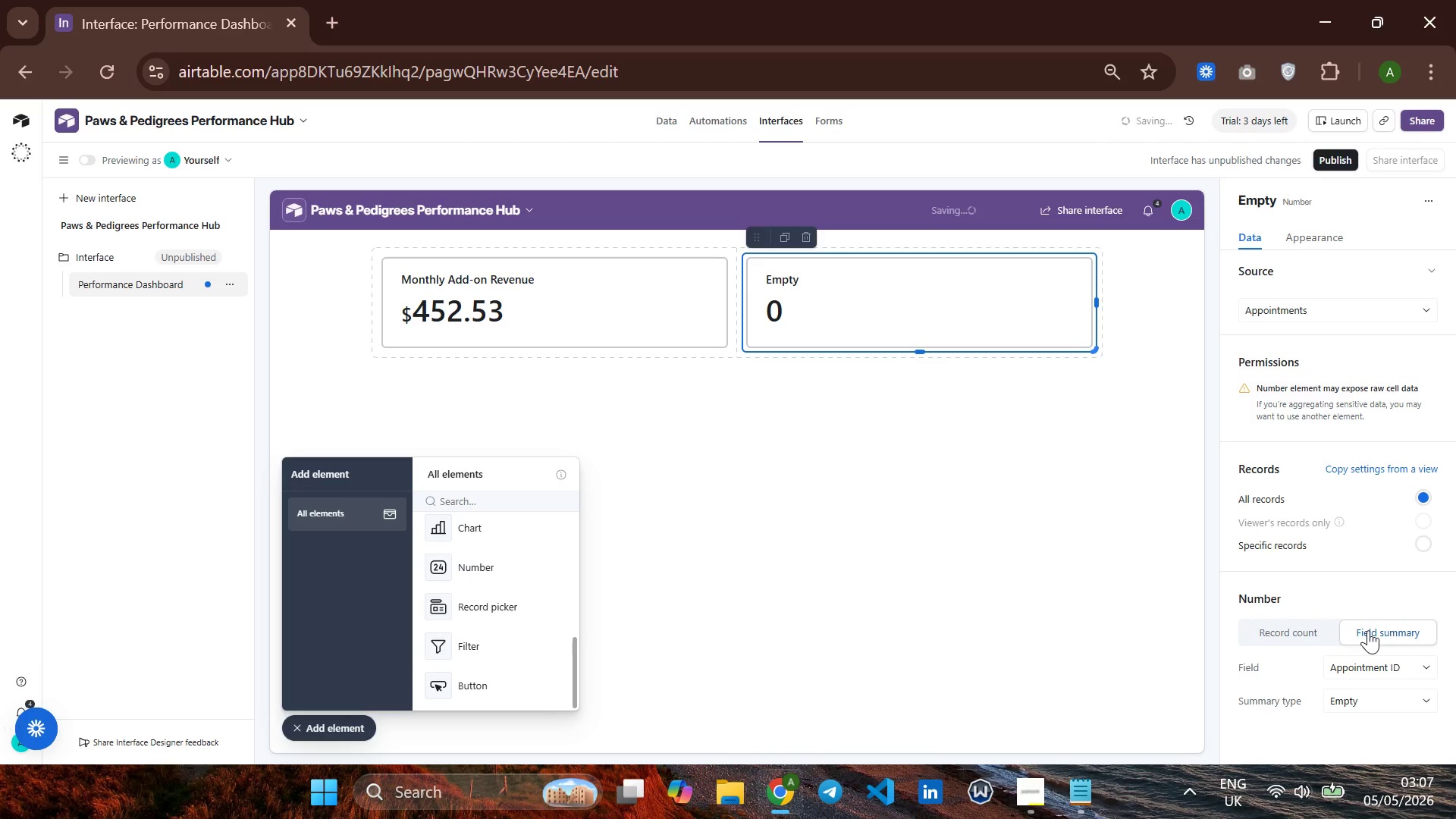 
wait(7.61)
 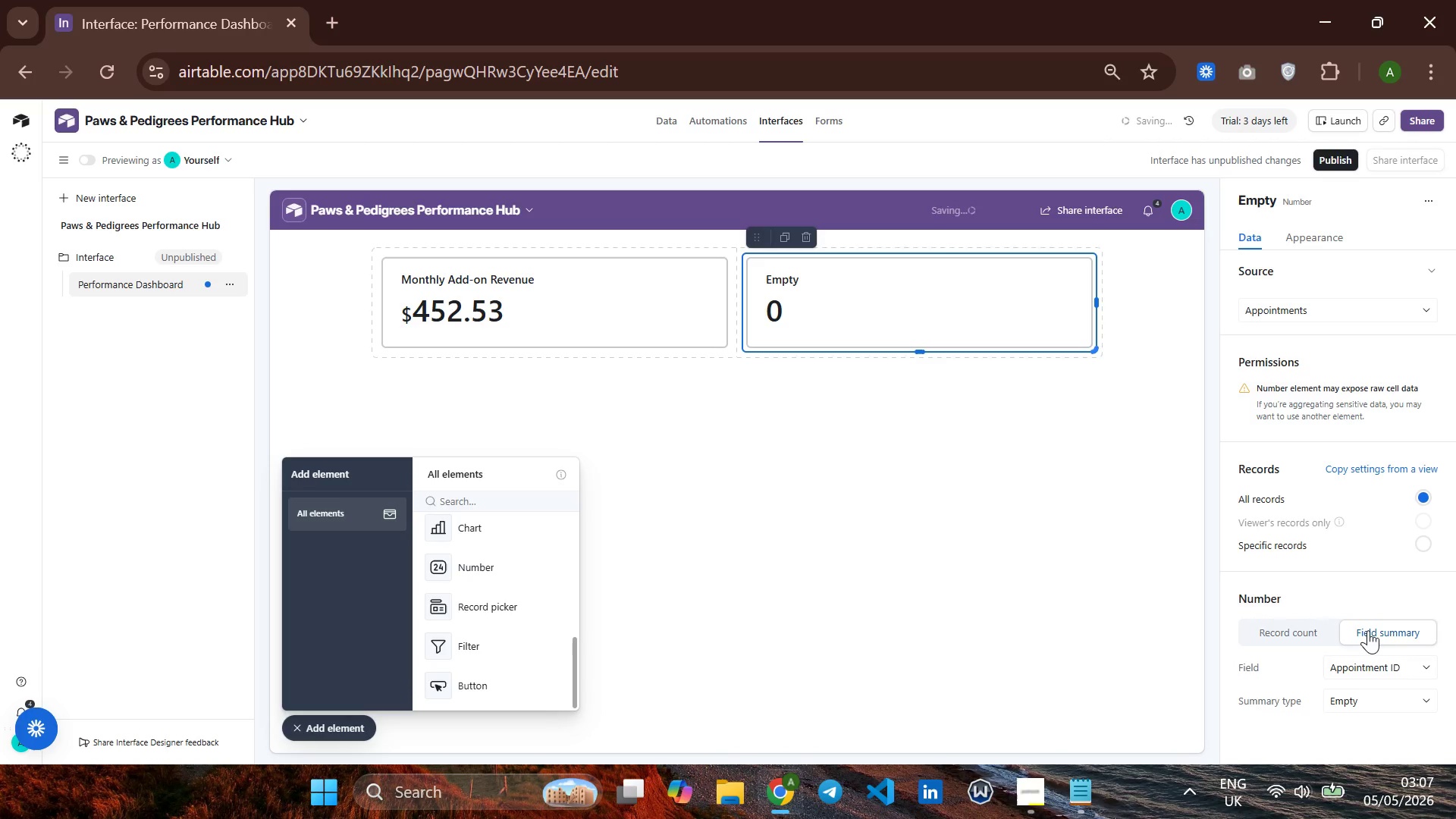 
left_click([1396, 662])
 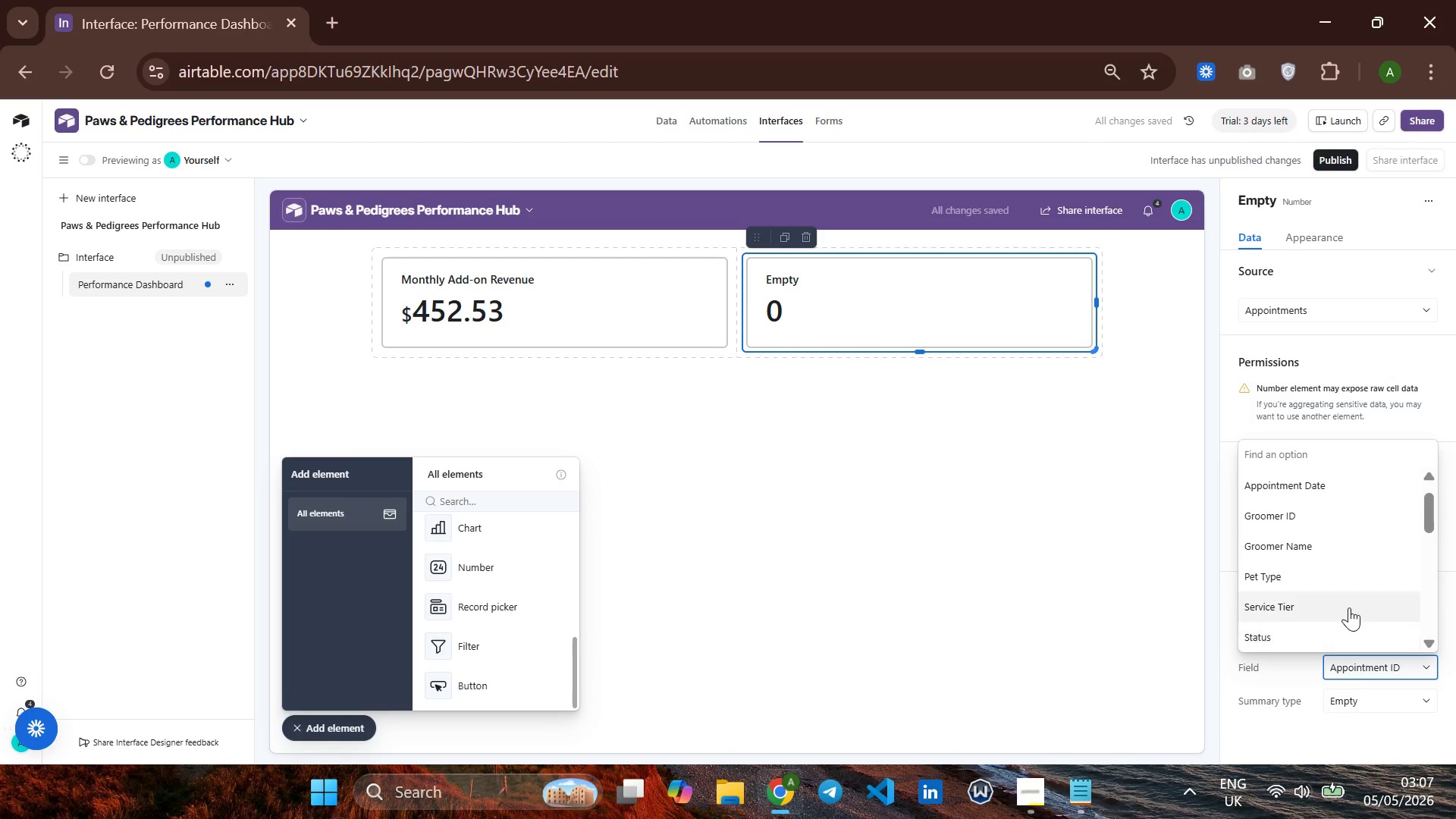 
scroll: coordinate [1348, 603], scroll_direction: down, amount: 2.0
 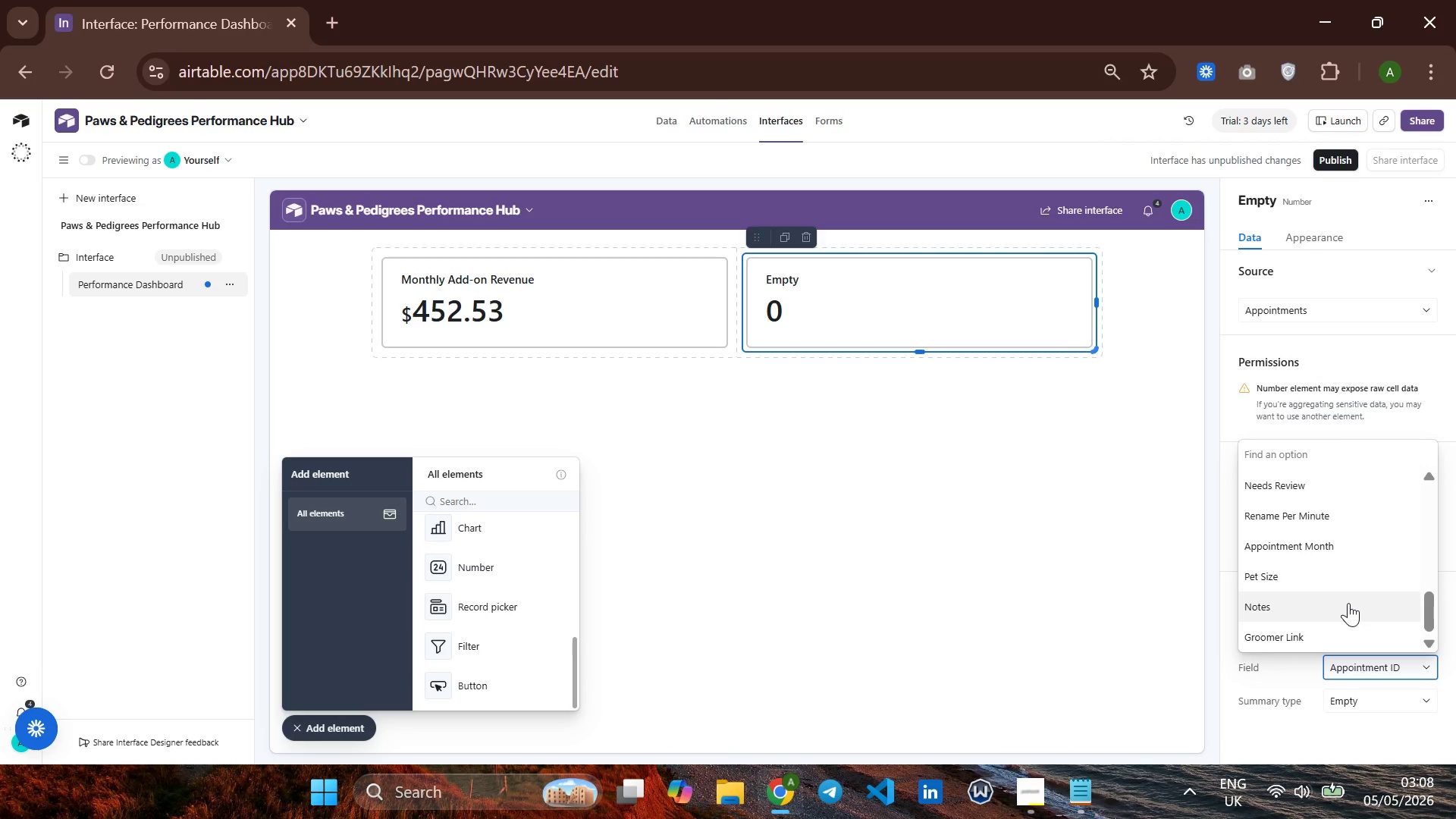 
wait(22.28)
 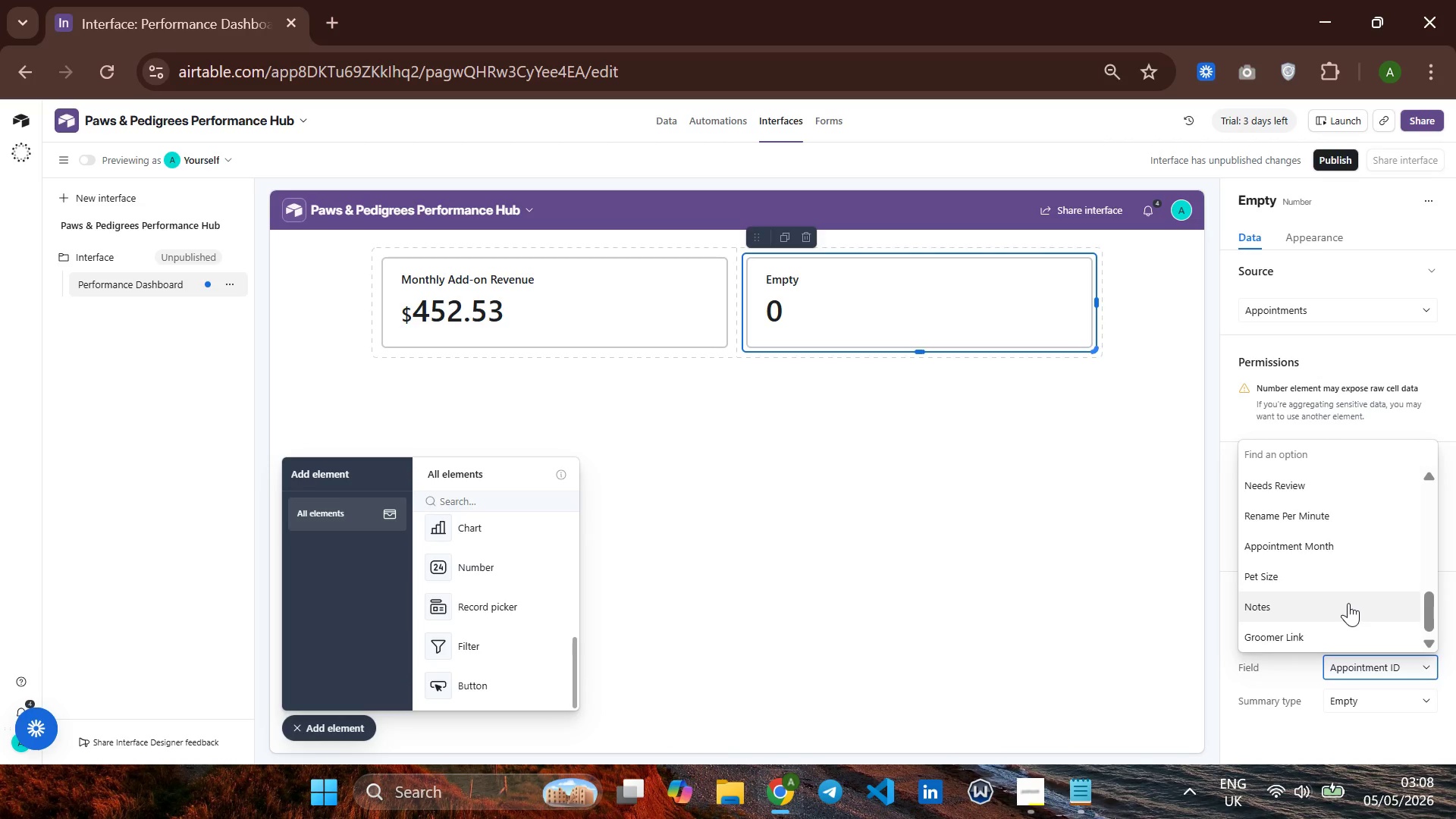 
left_click([1125, 596])
 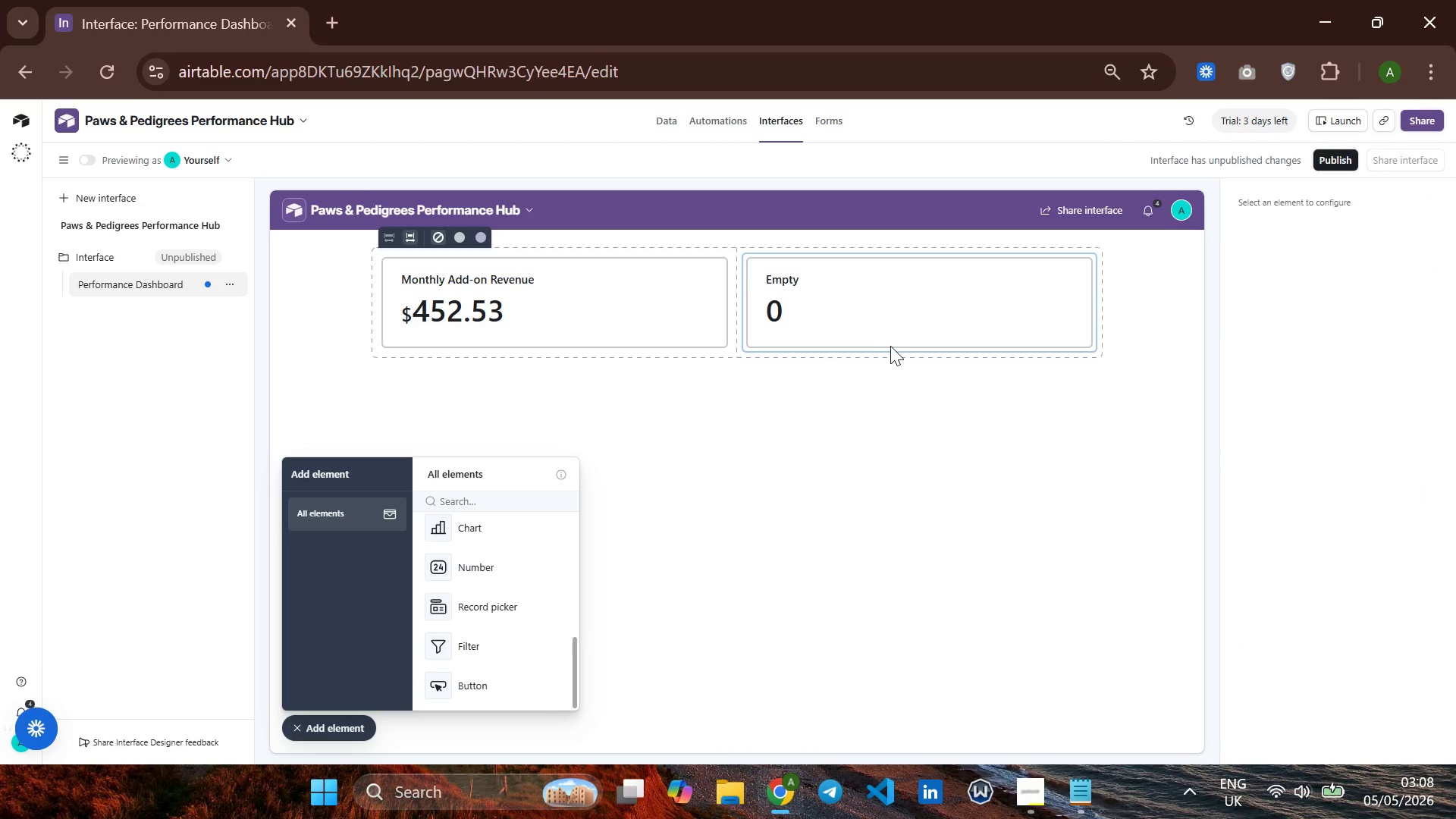 
left_click([909, 316])
 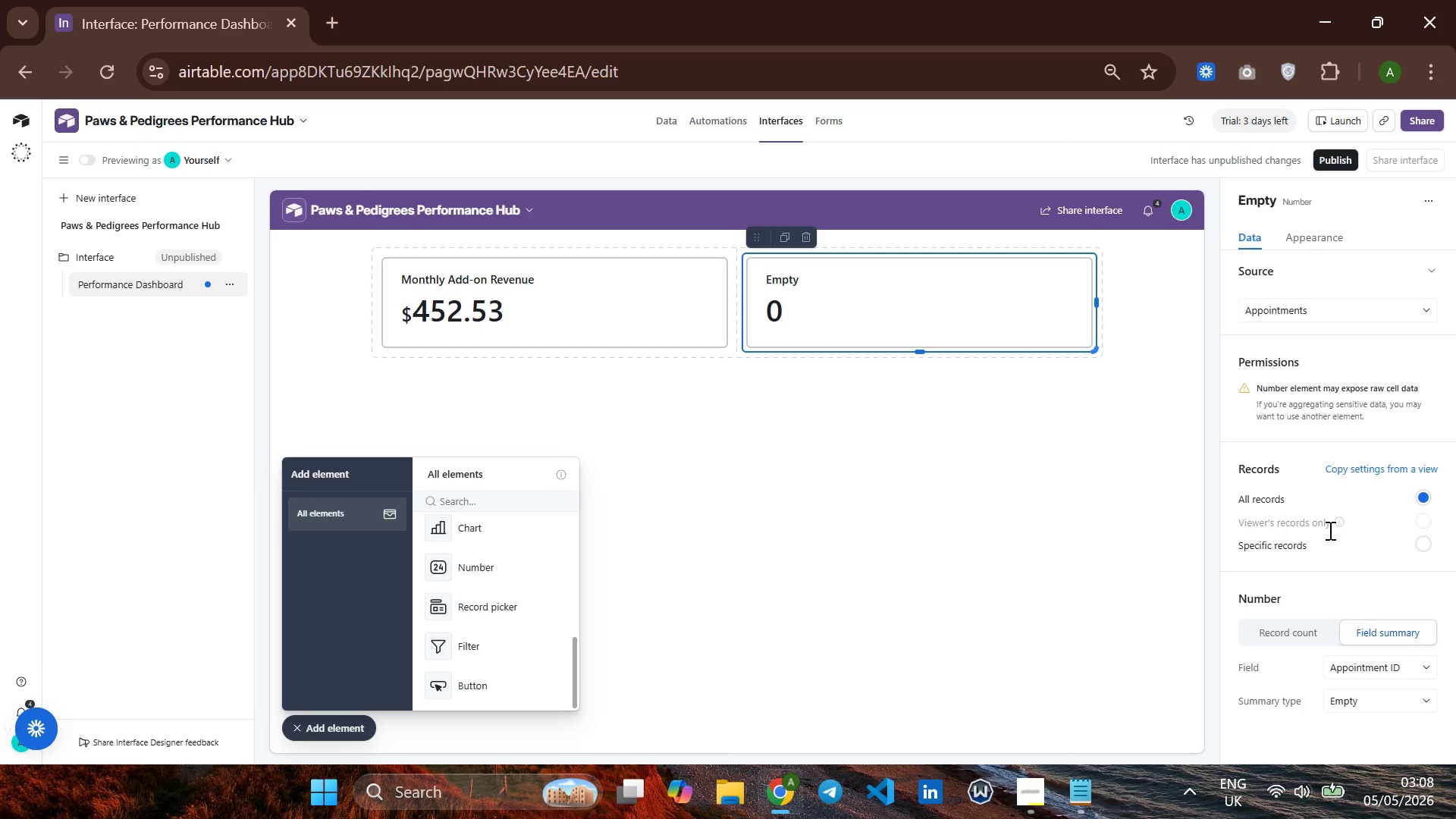 
wait(5.39)
 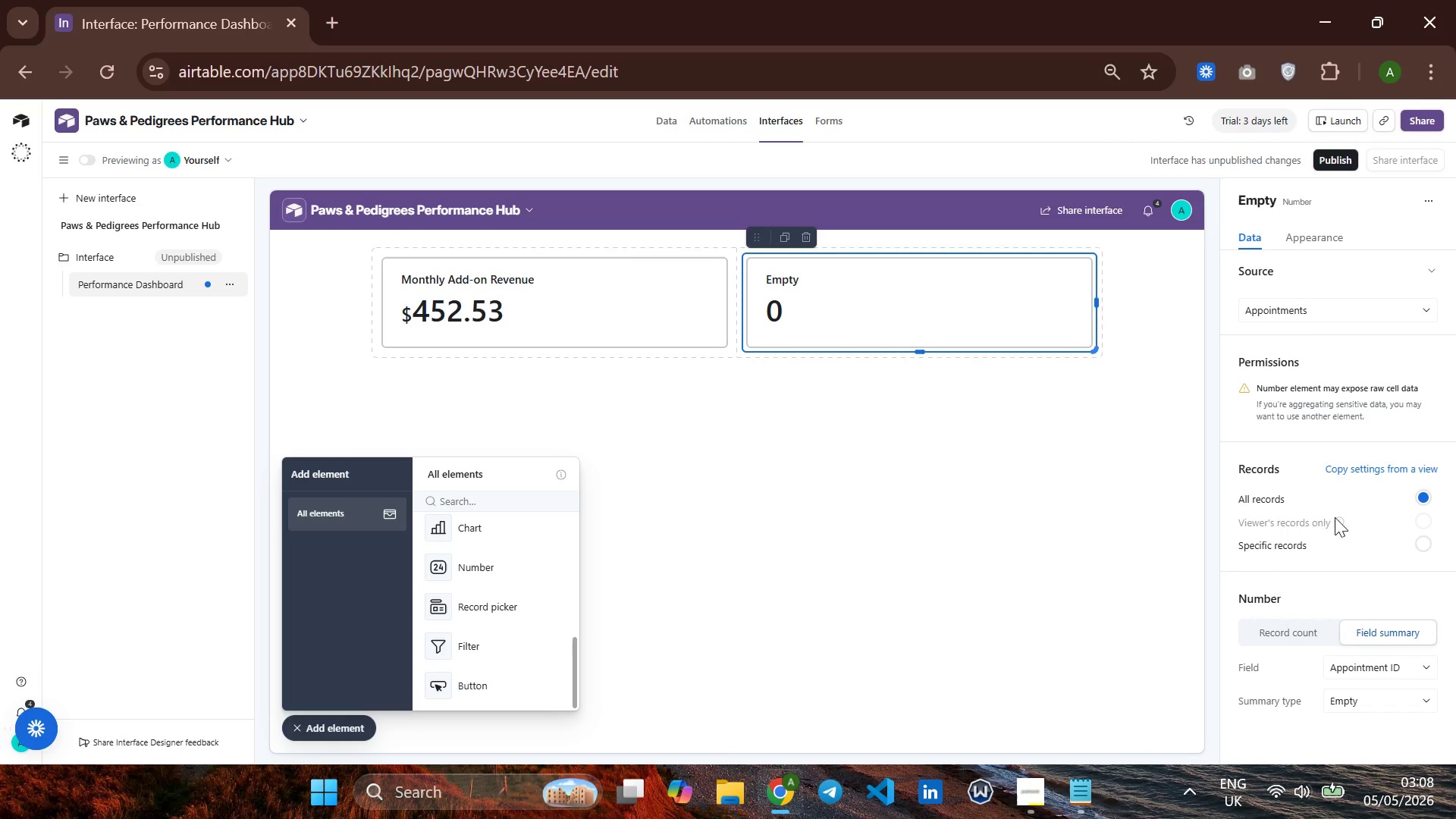 
left_click([1417, 545])
 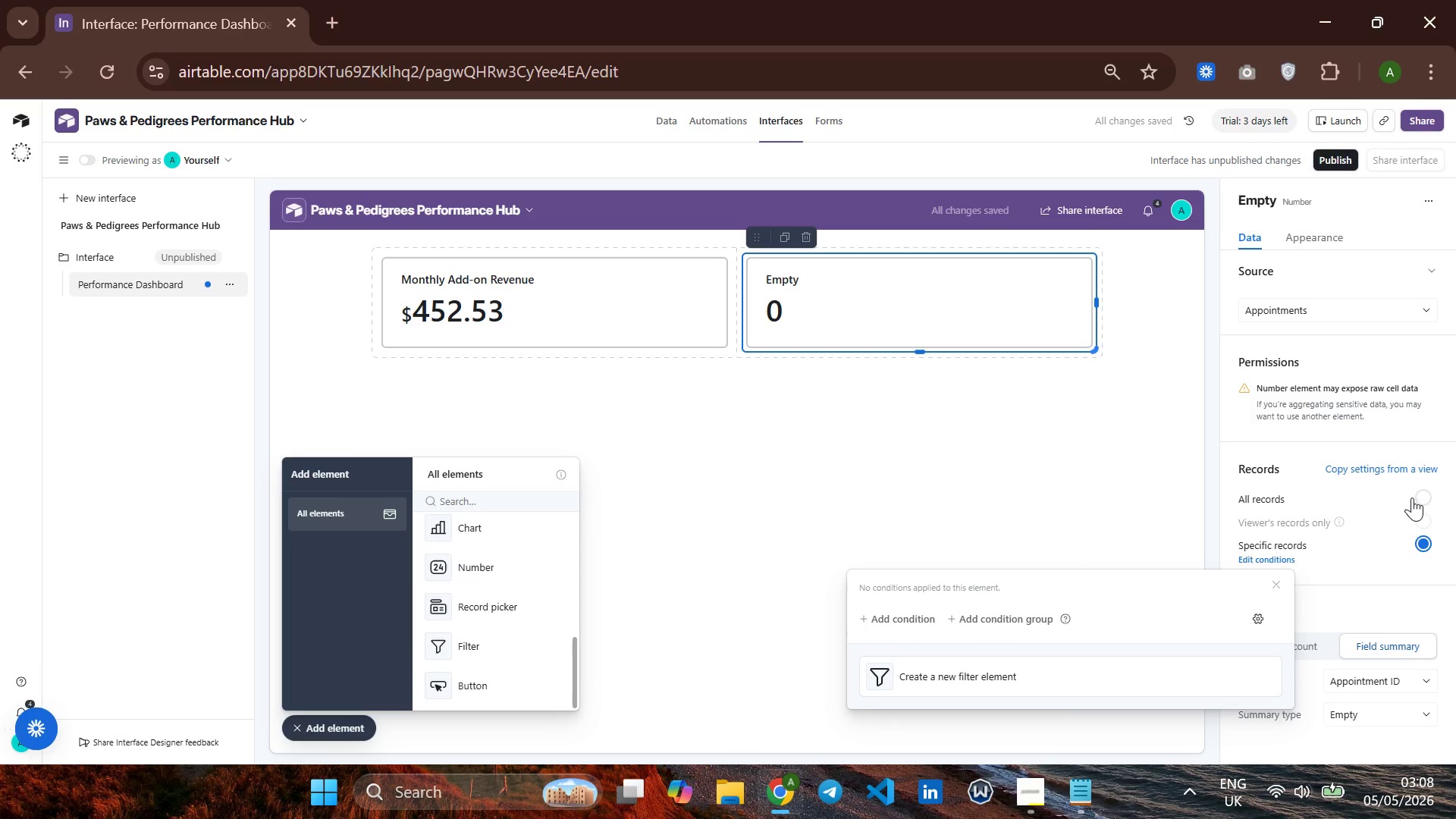 
wait(11.95)
 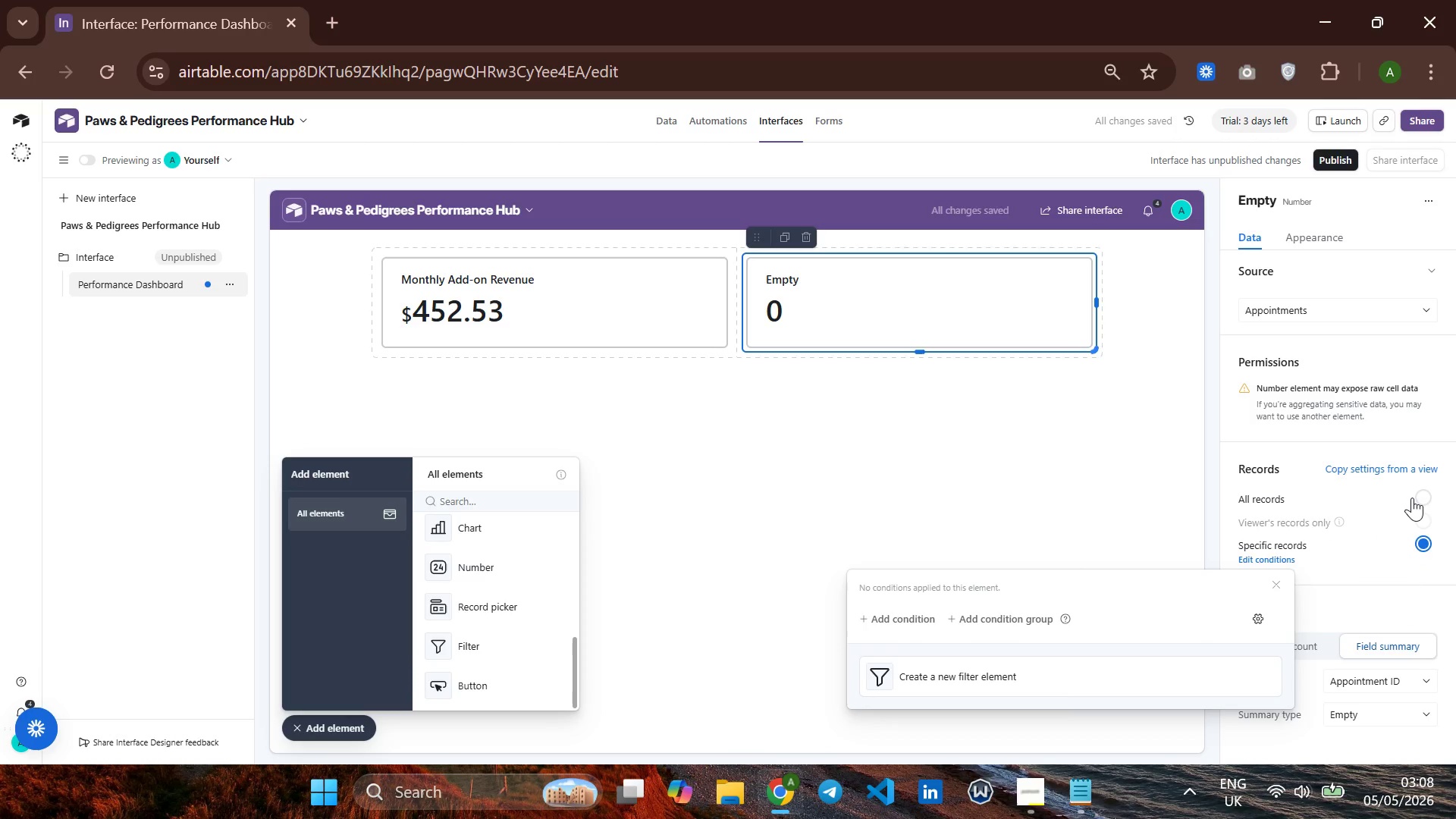 
left_click([939, 675])
 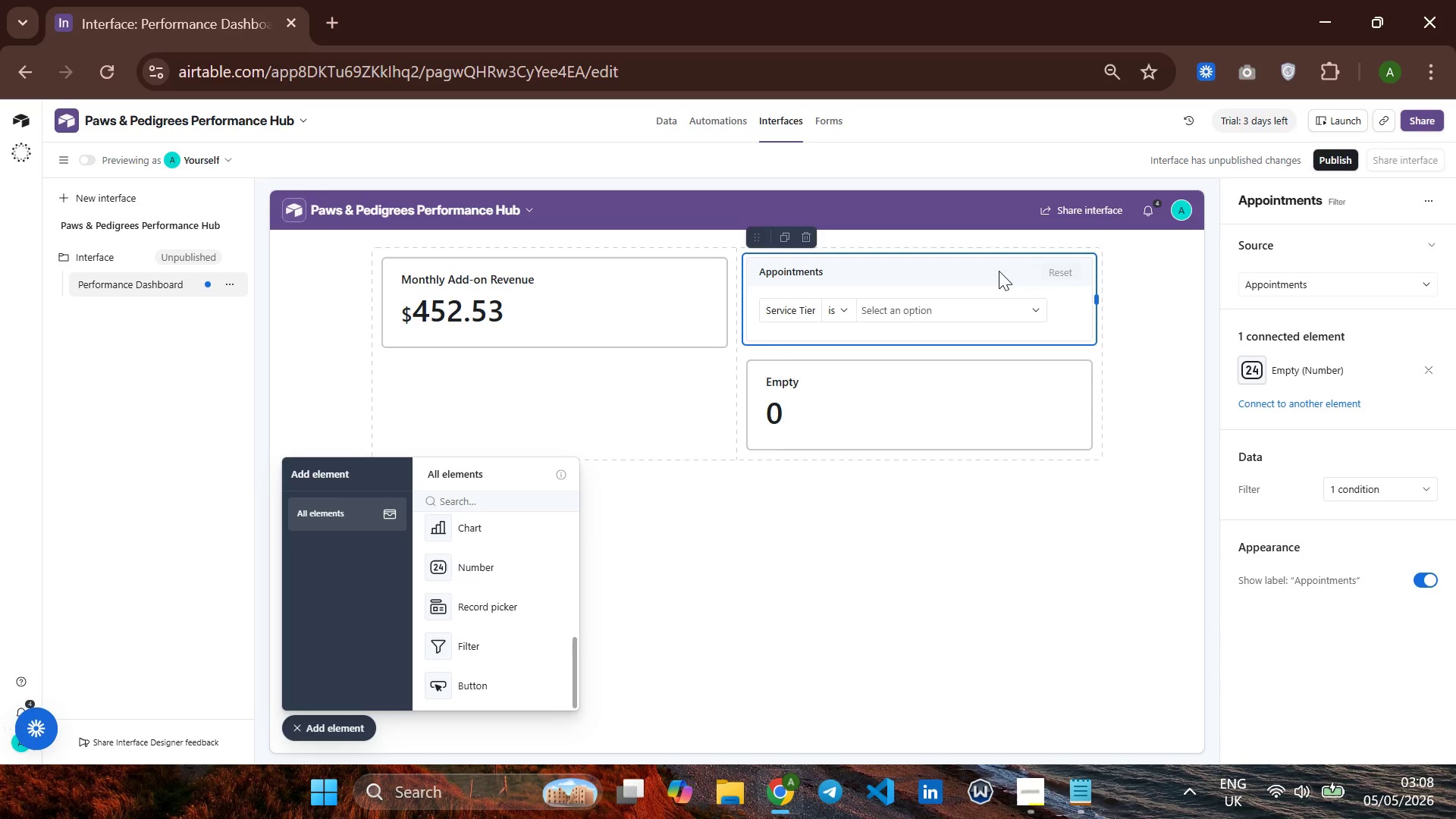 
wait(14.58)
 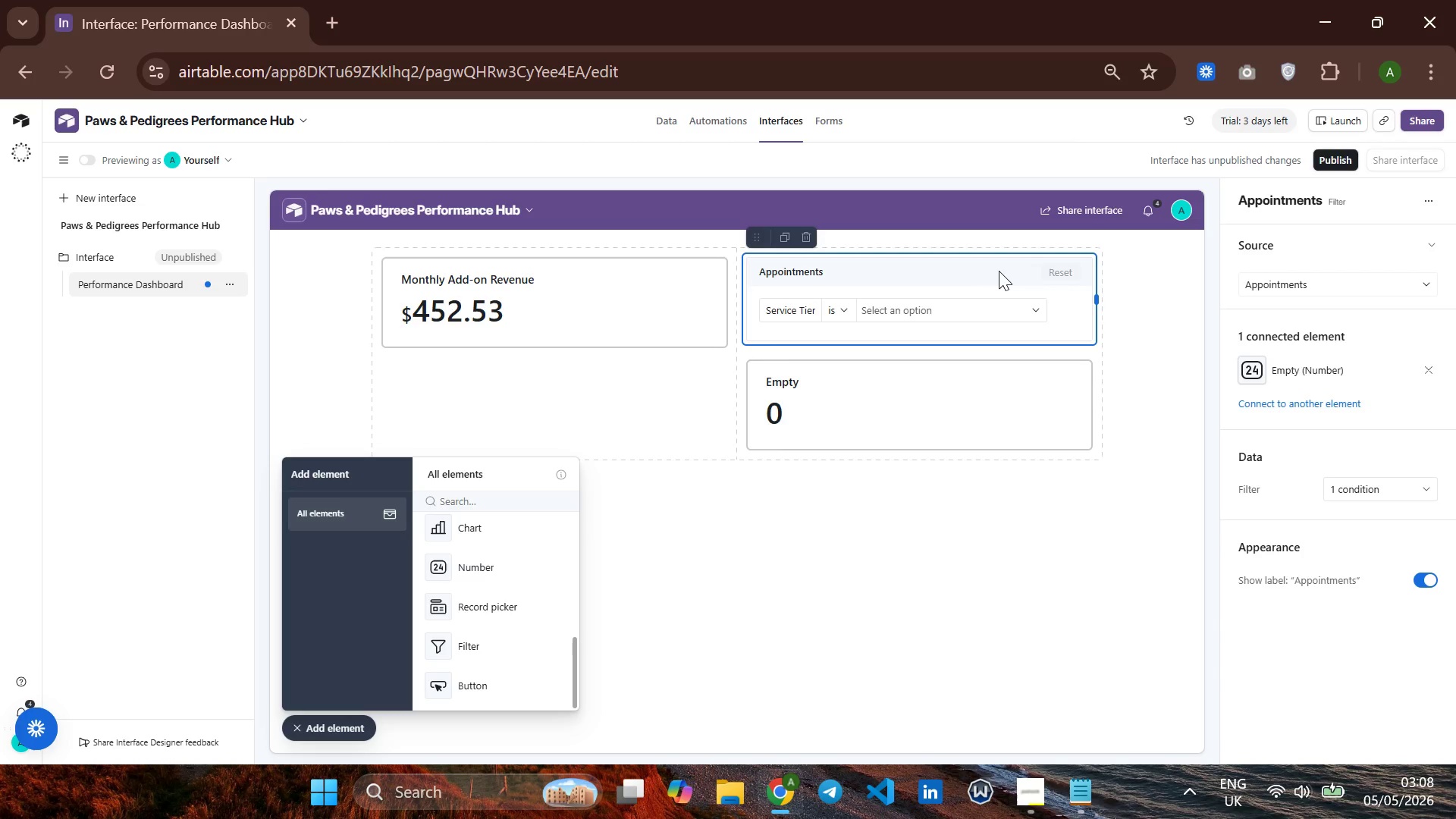 
key(Control+Z)
 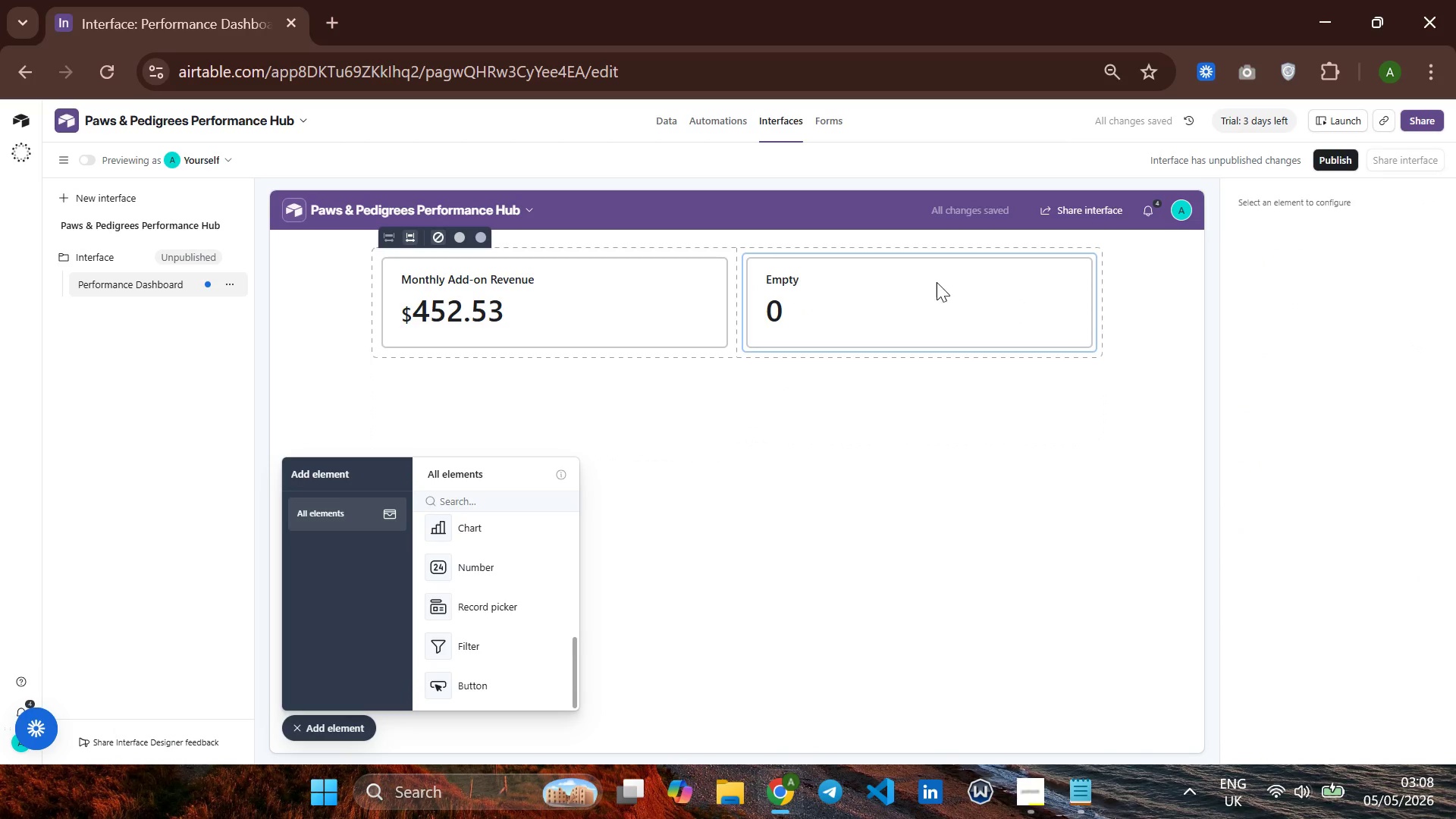 
left_click([943, 293])
 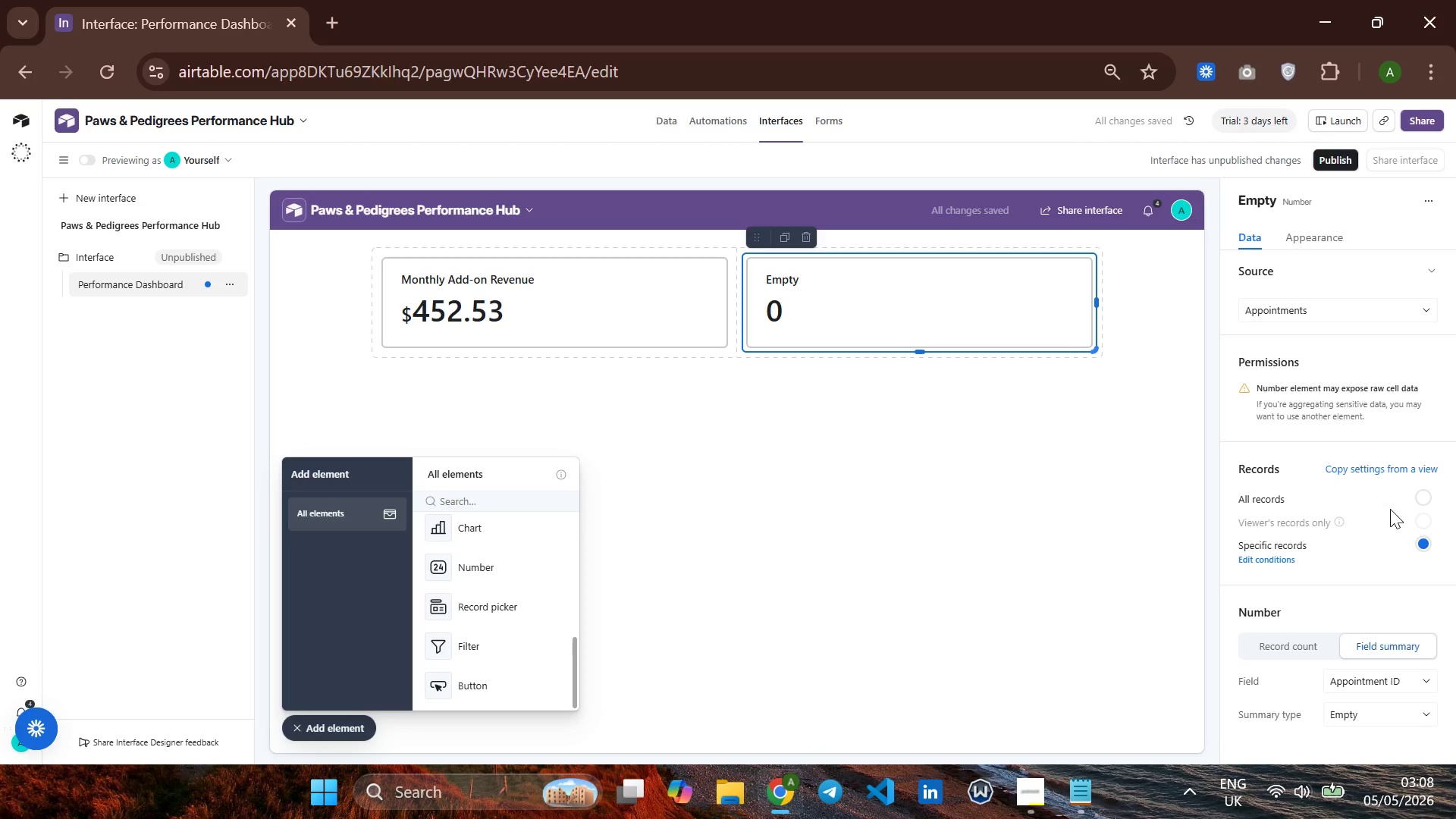 
left_click([1419, 491])
 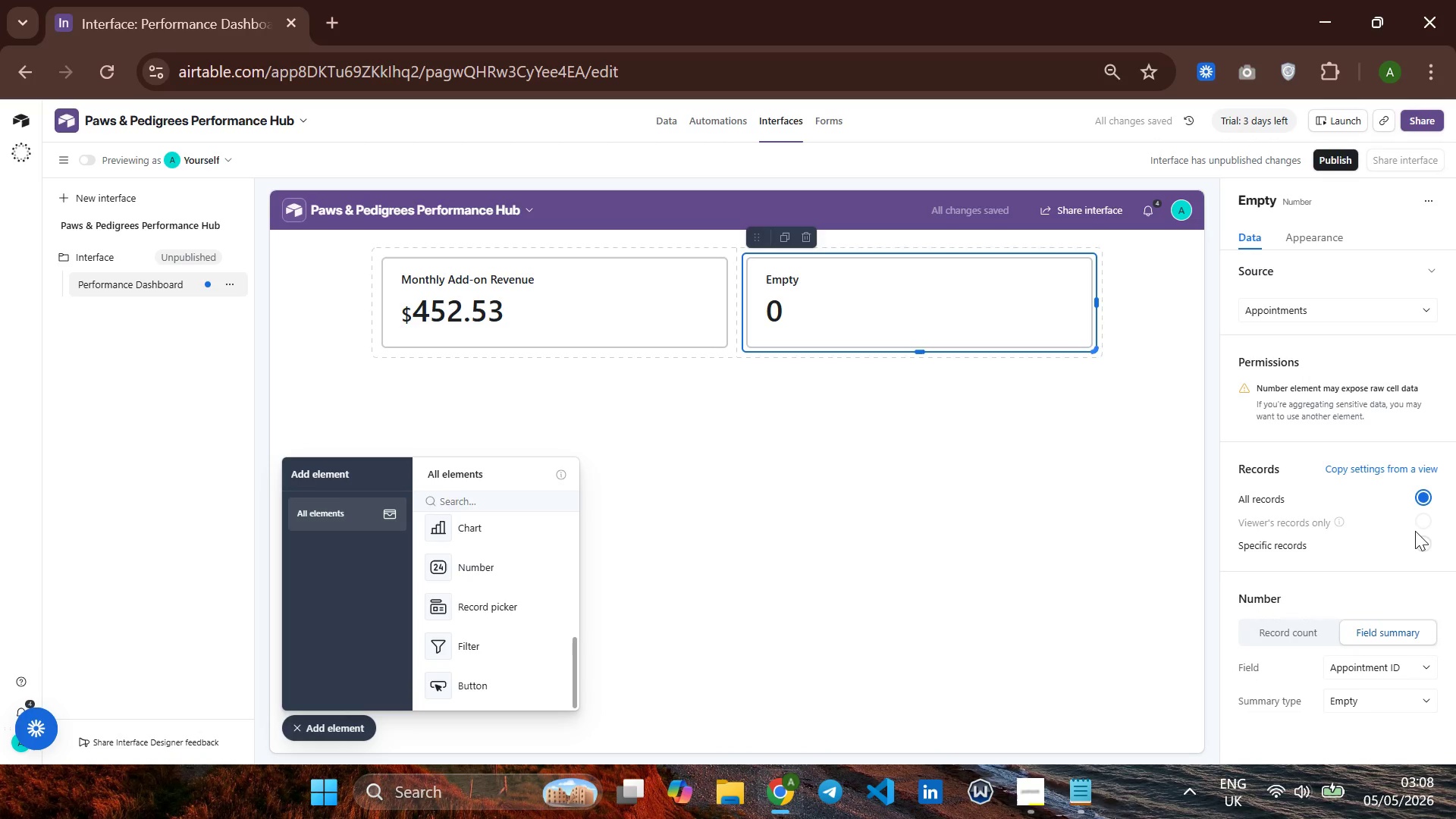 
left_click([1423, 517])
 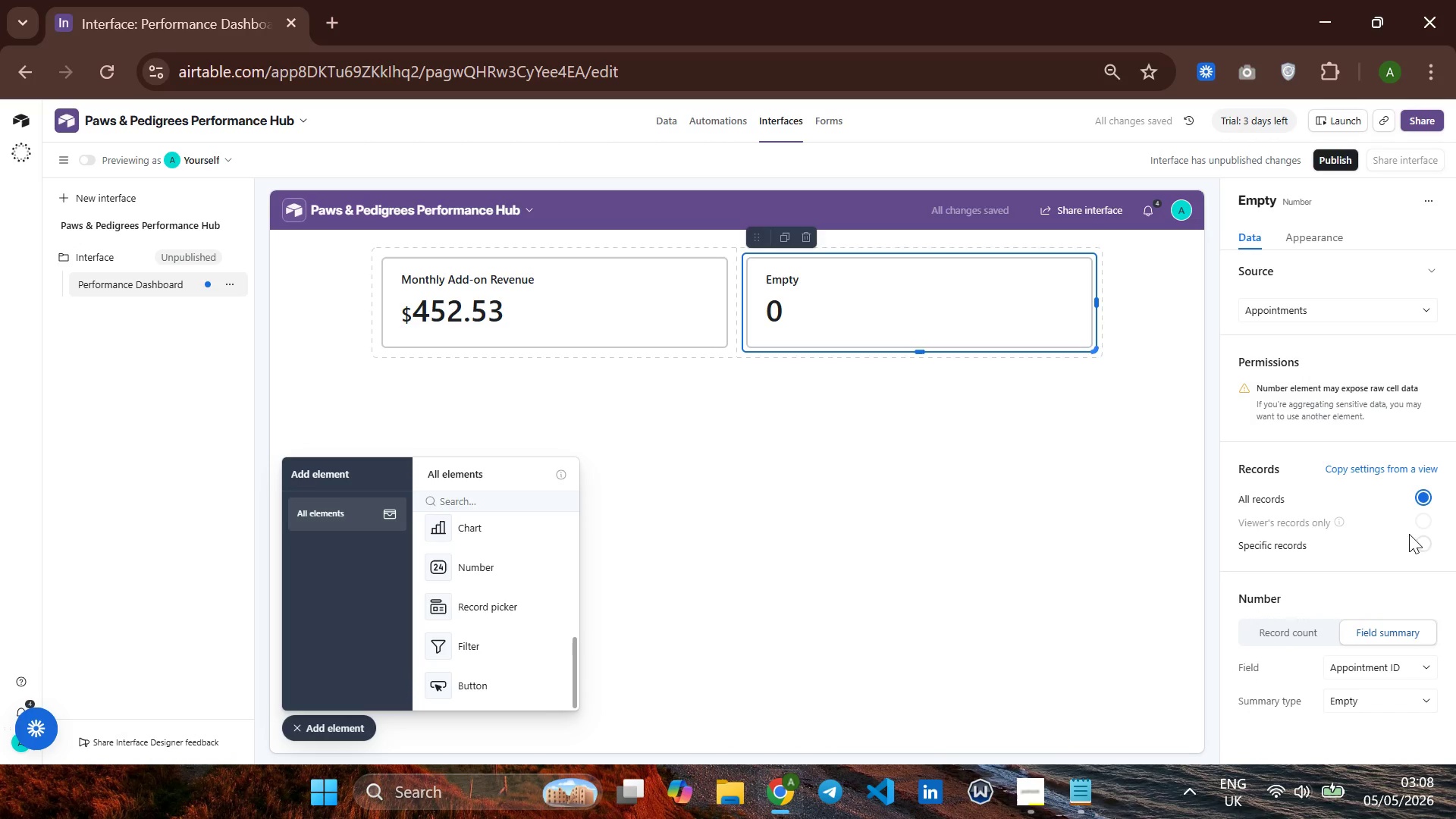 
left_click([1413, 541])
 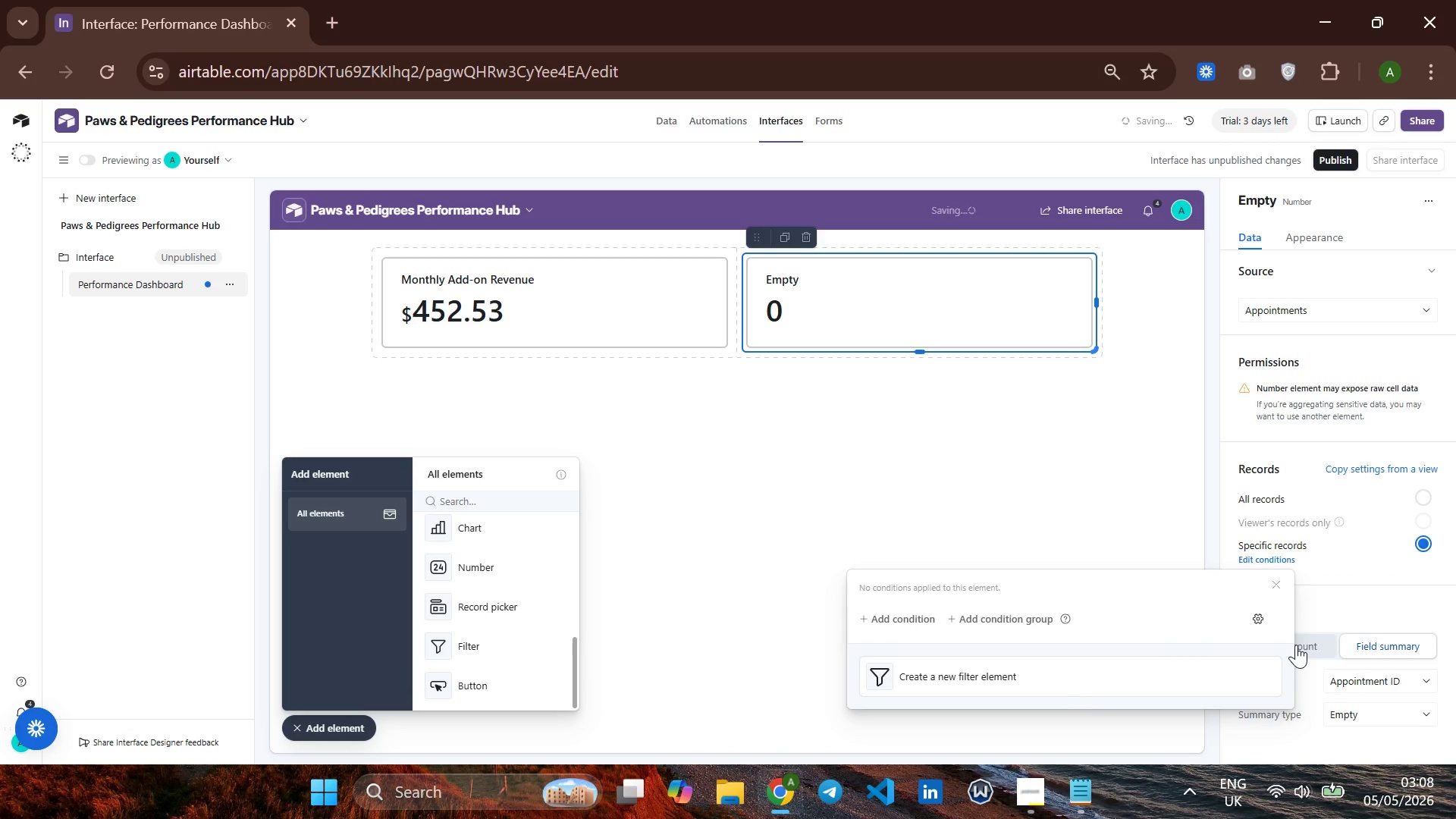 
double_click([1296, 645])
 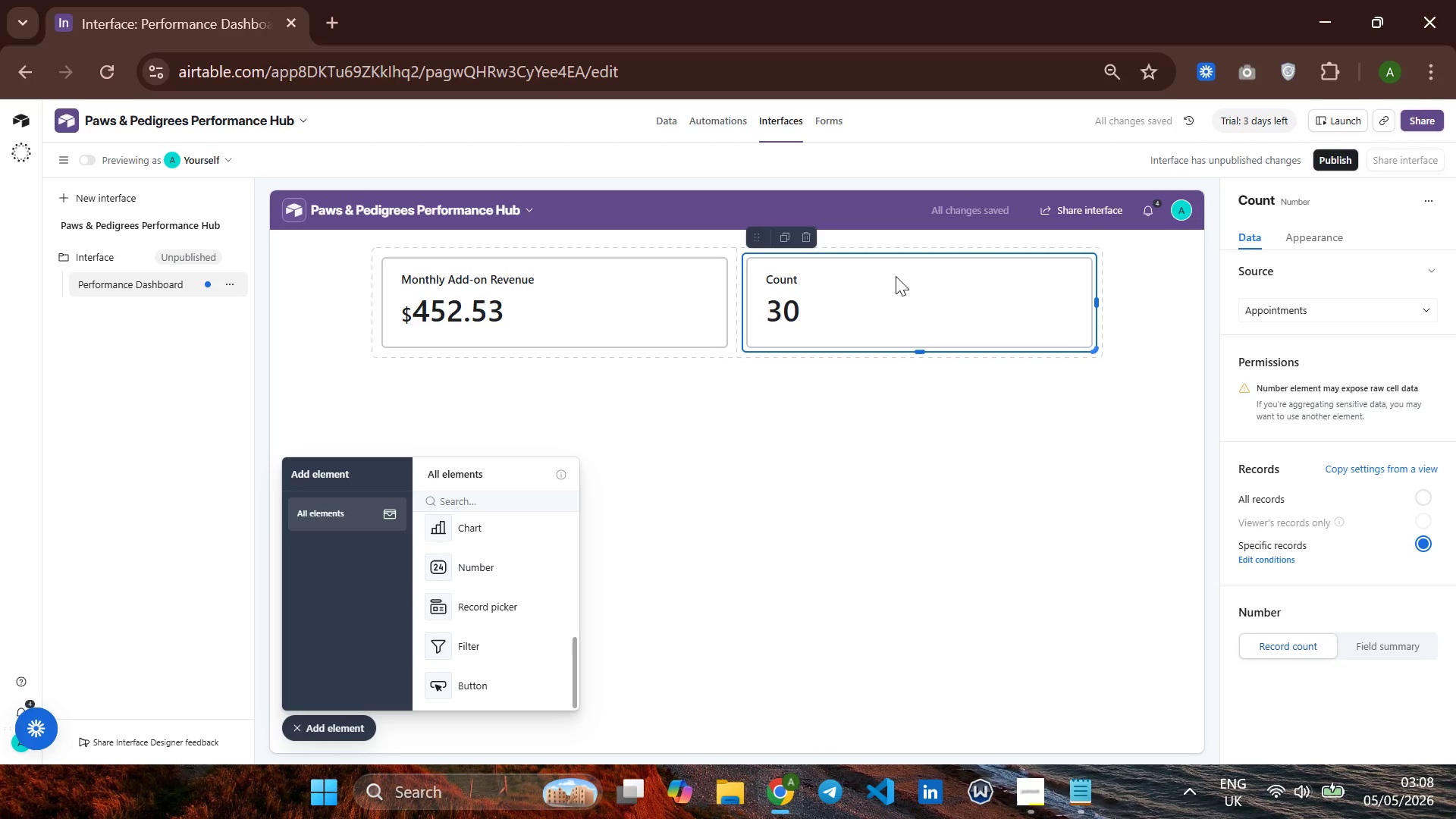 
left_click([896, 290])
 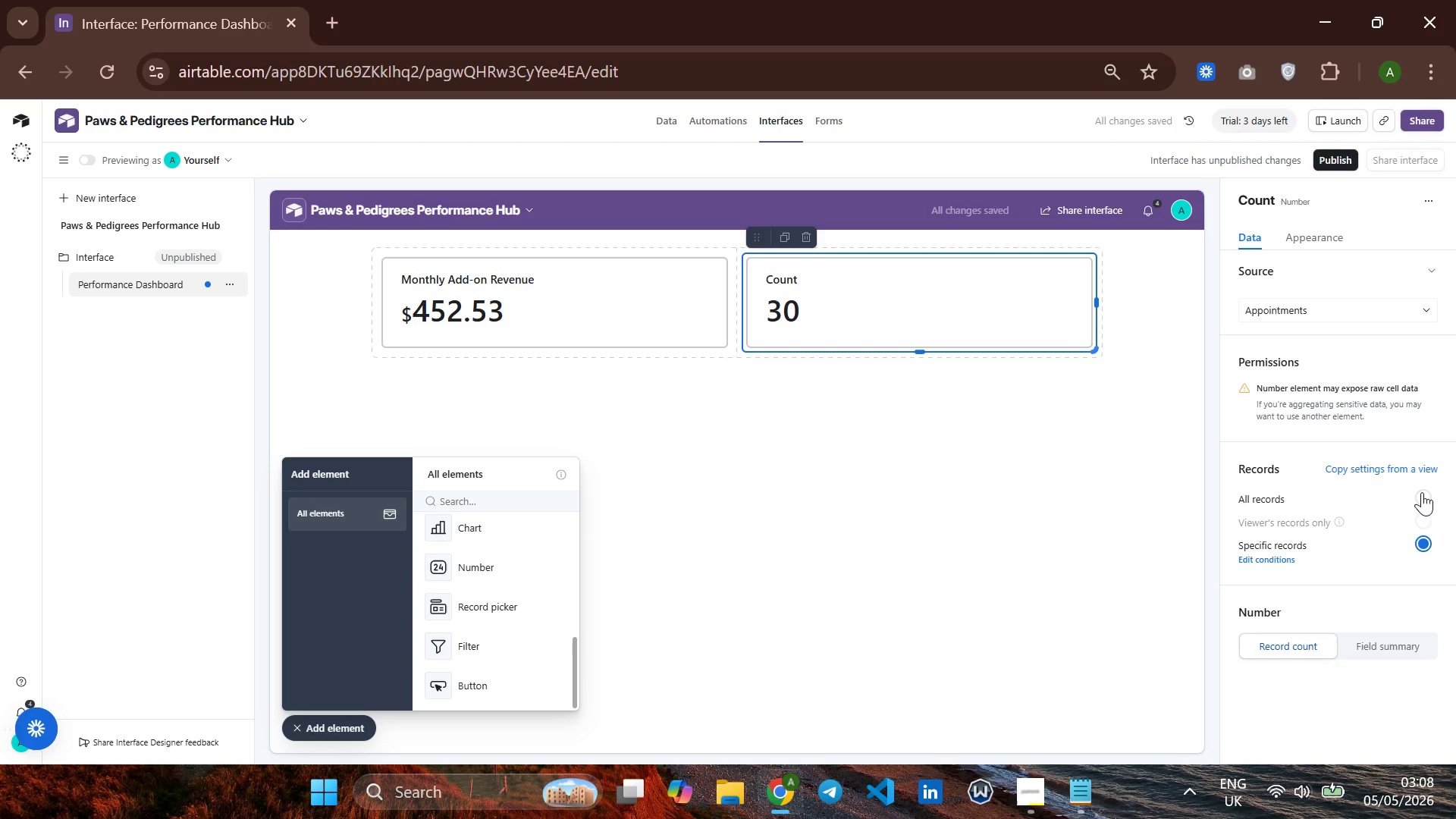 
left_click([1422, 492])
 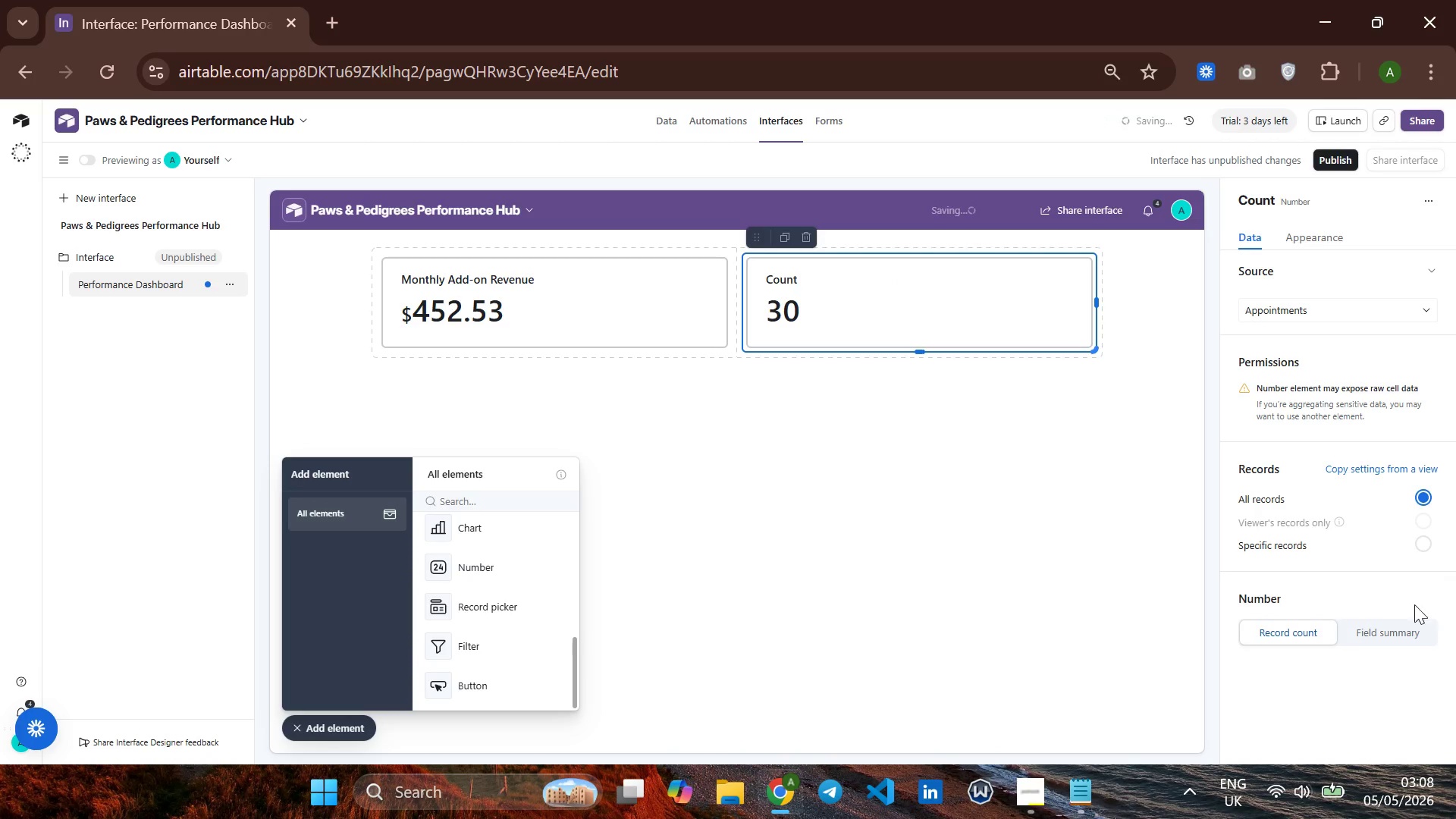 
left_click([1401, 631])
 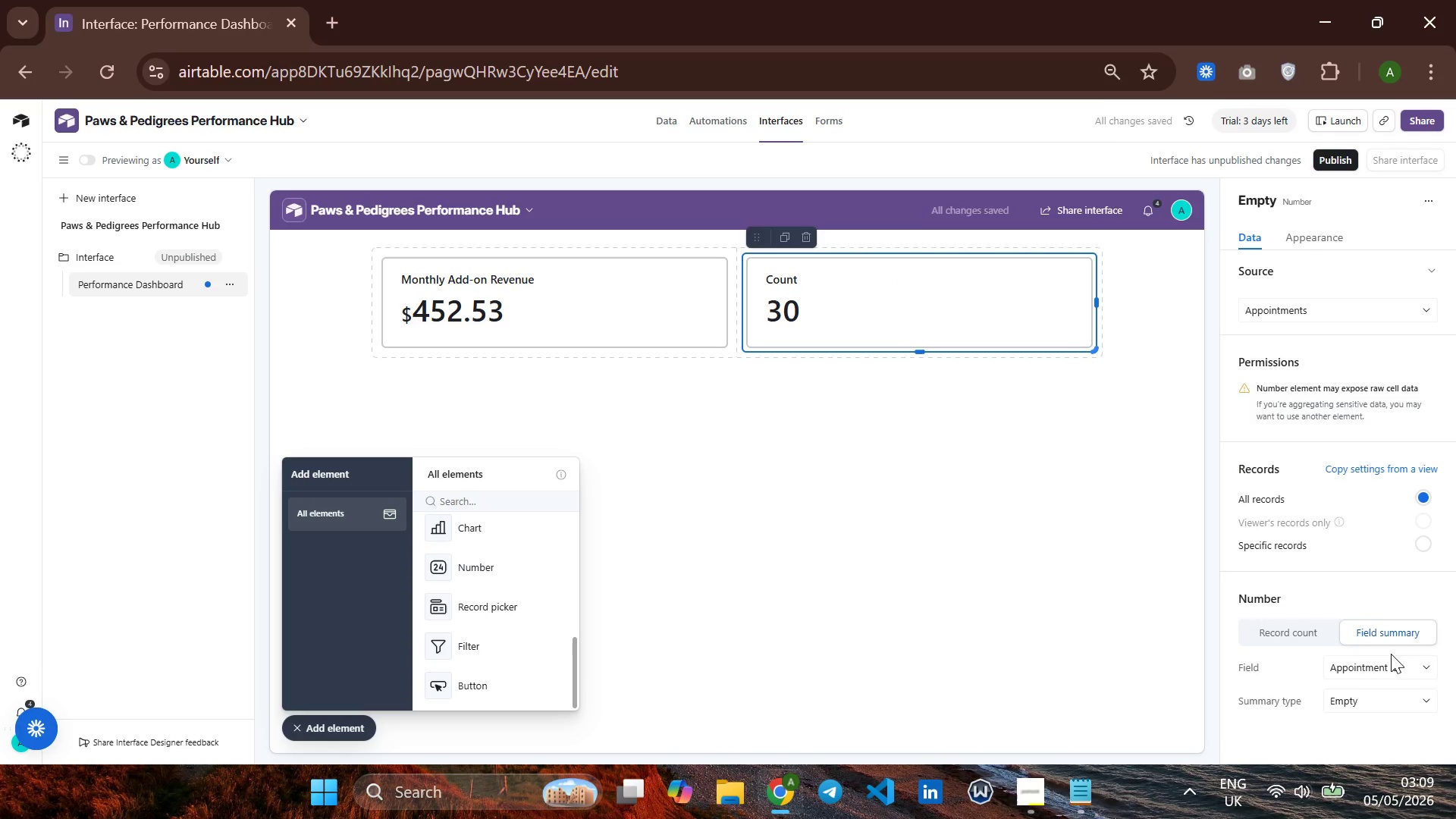 
left_click([1391, 654])
 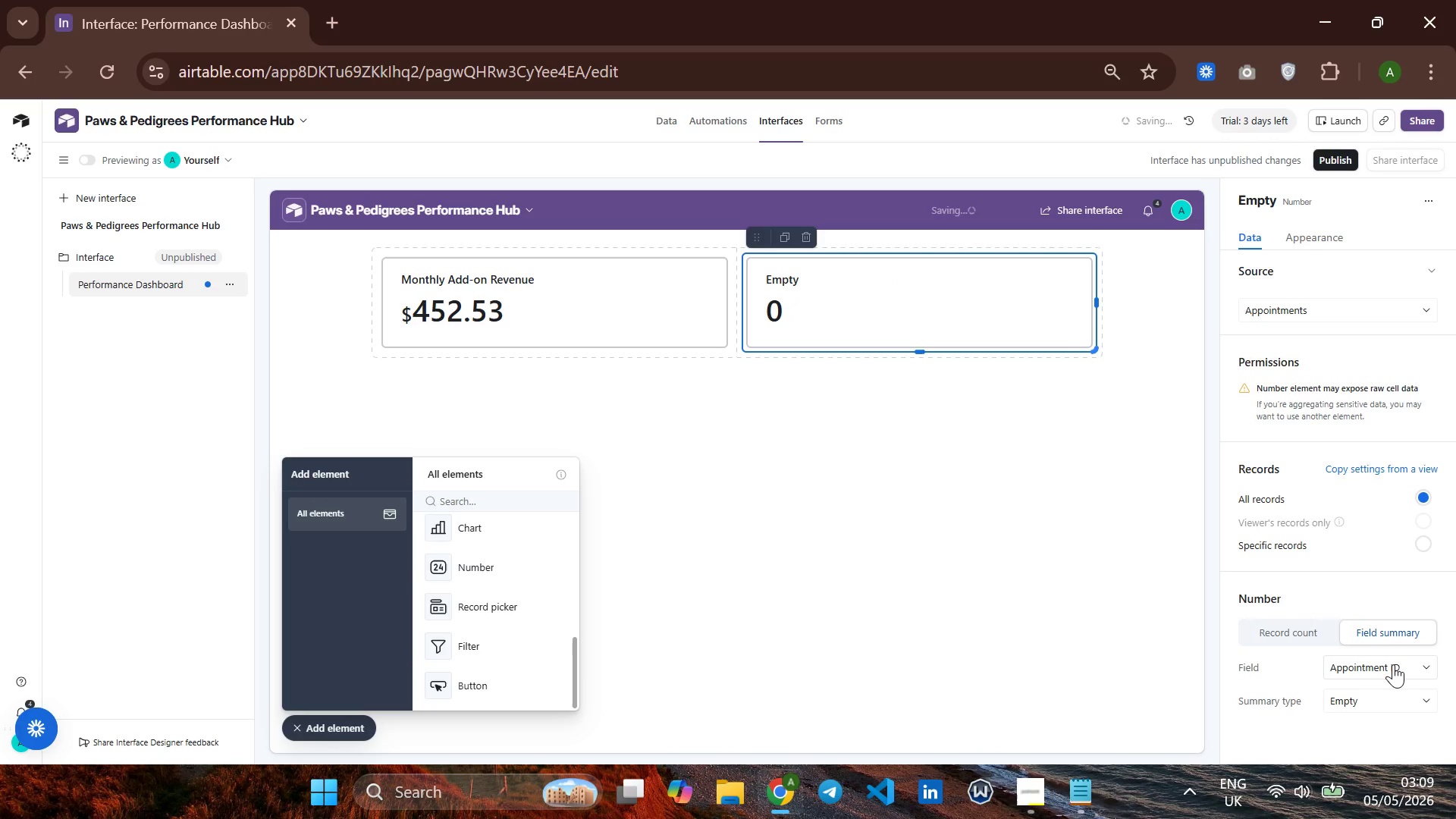 
left_click_drag(start_coordinate=[1393, 665], to_coordinate=[1405, 657])
 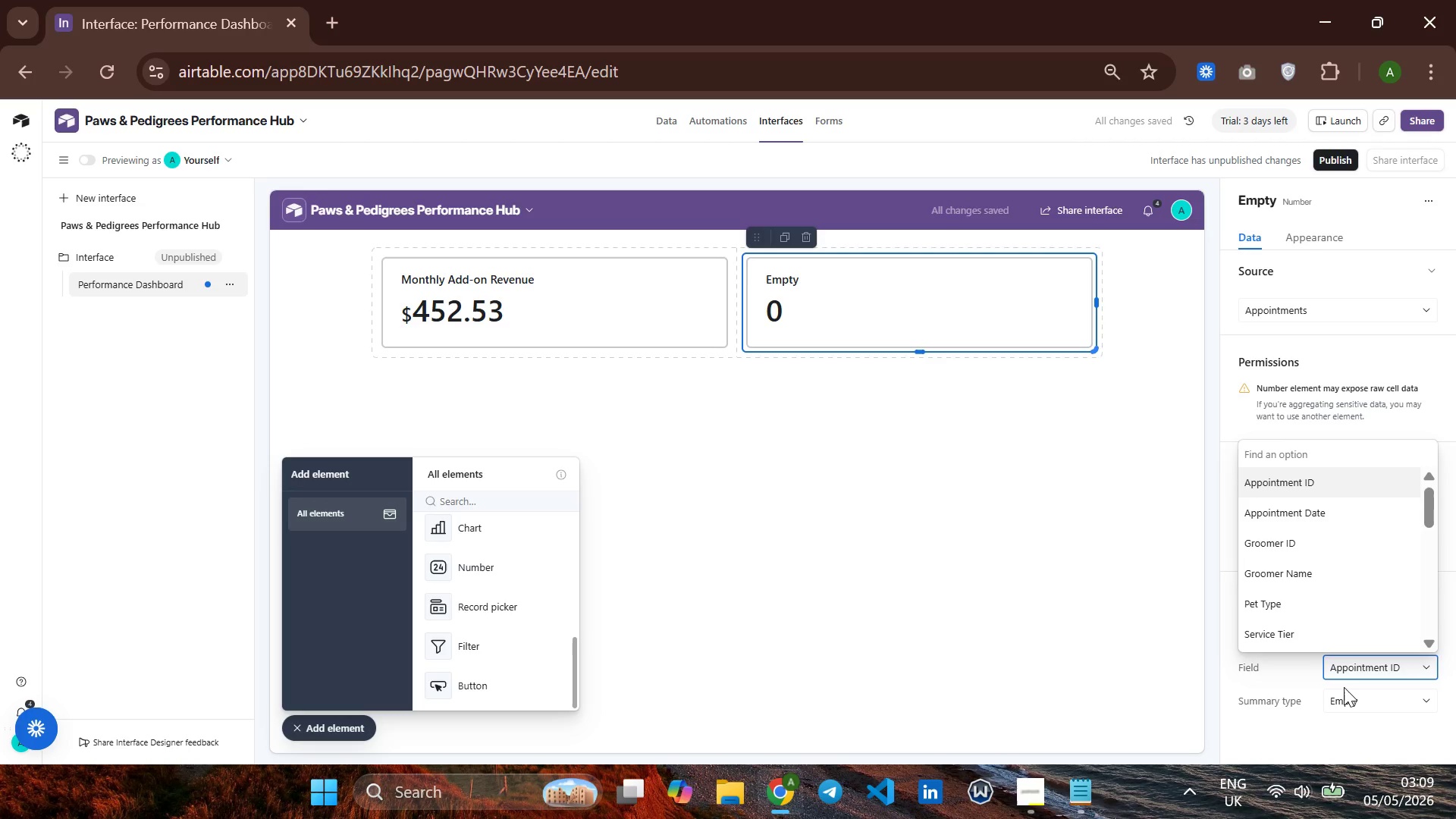 
wait(8.66)
 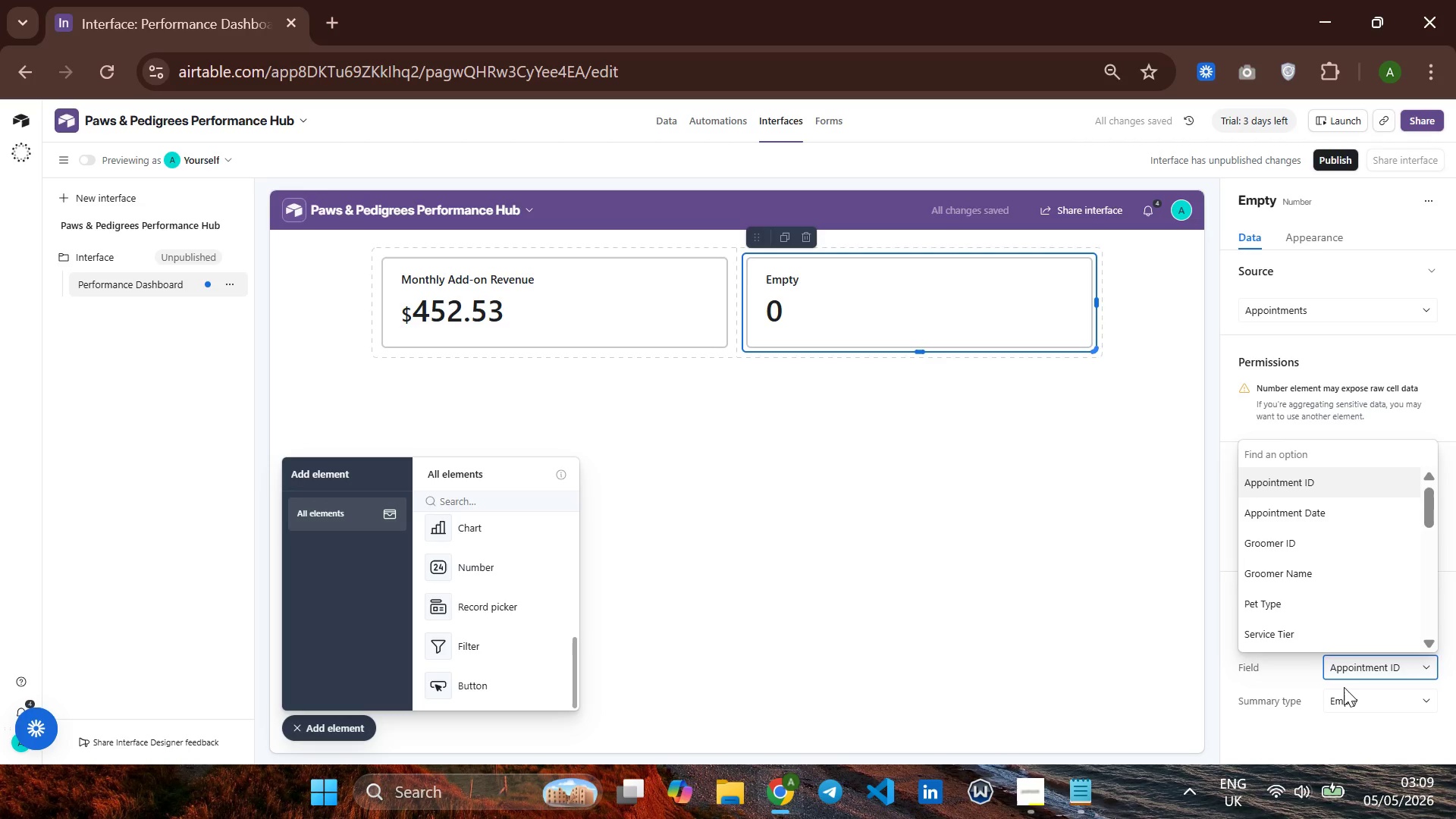 
left_click([1343, 717])
 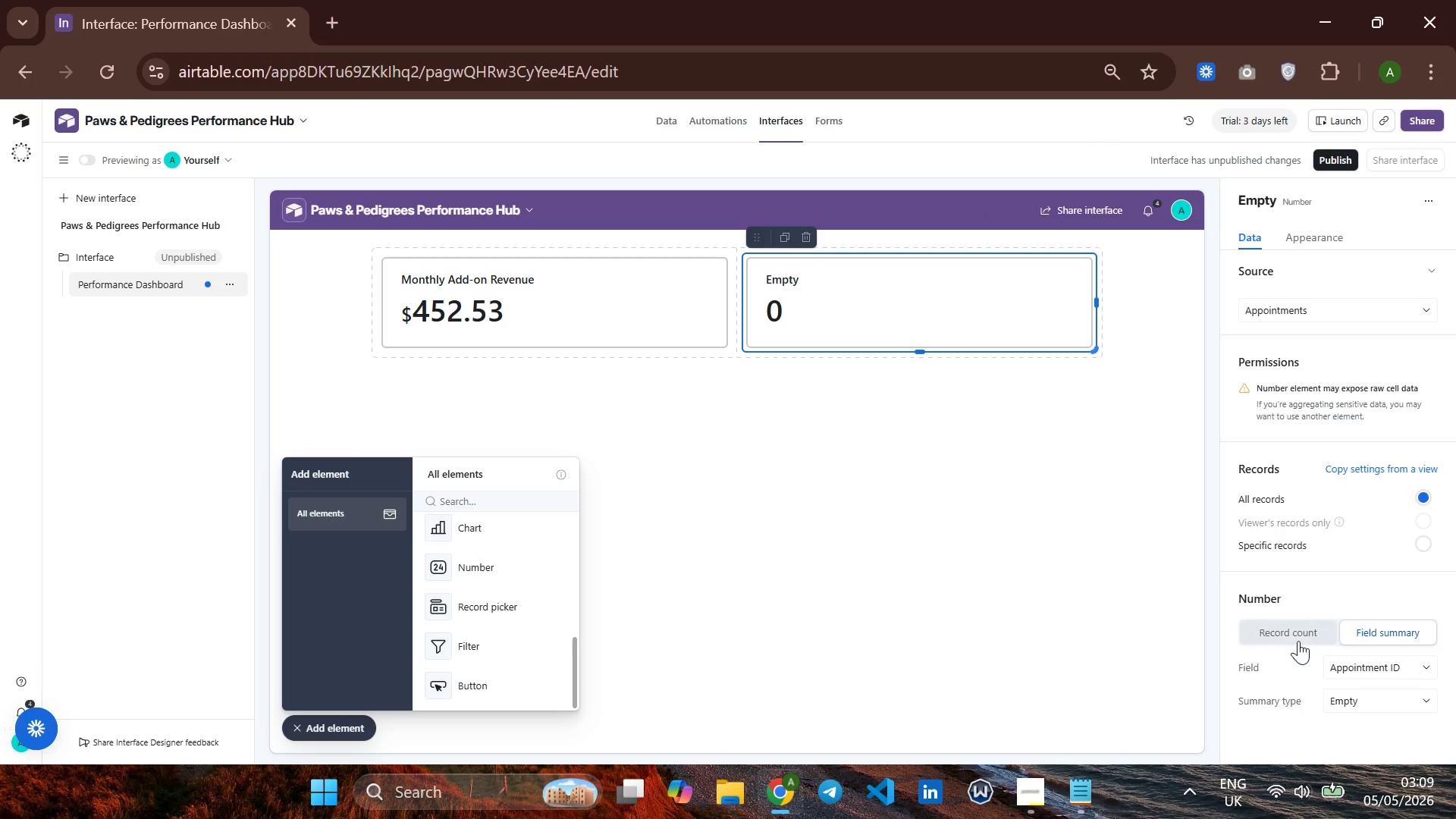 
left_click([1298, 636])
 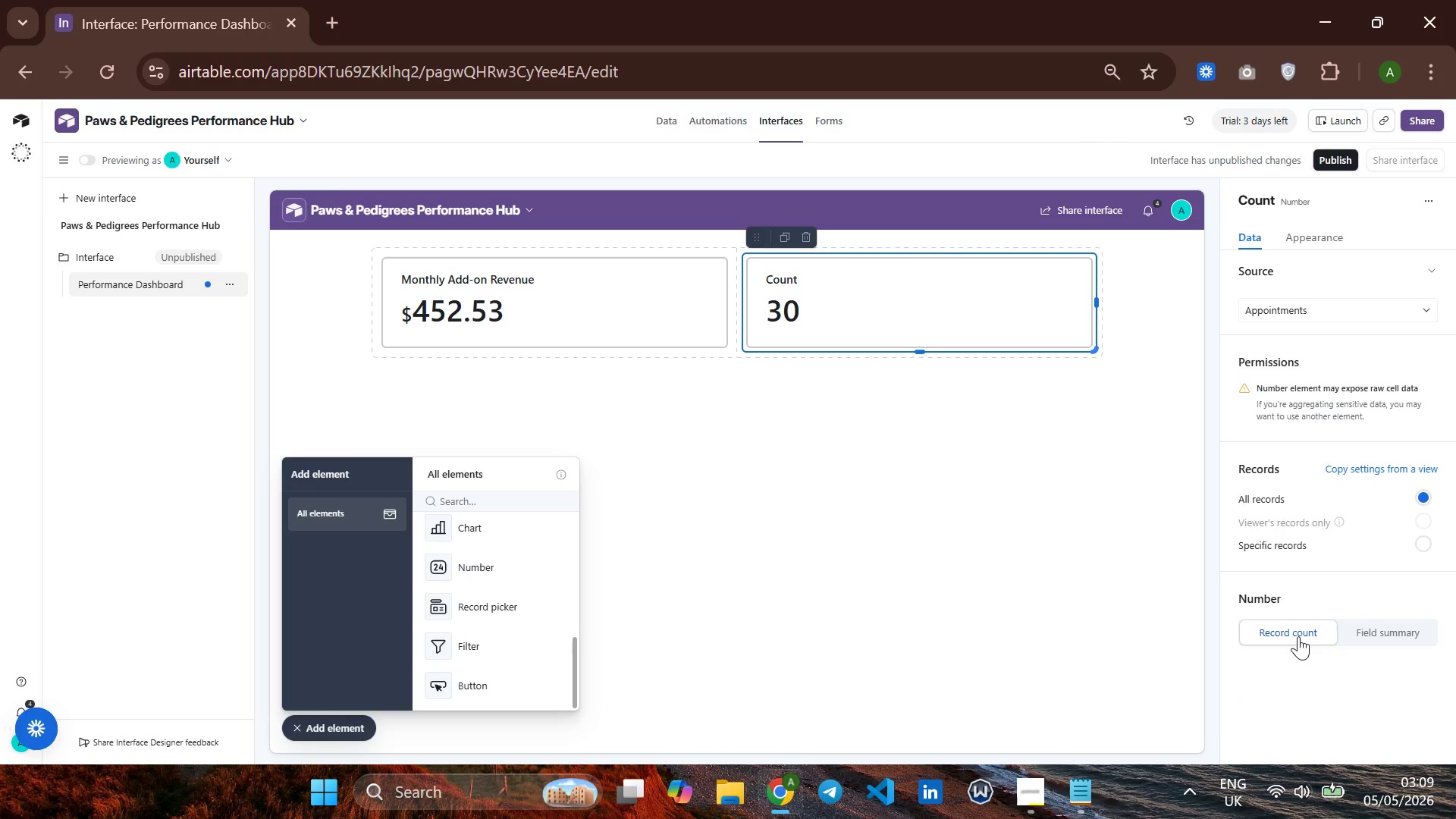 
left_click([1298, 636])
 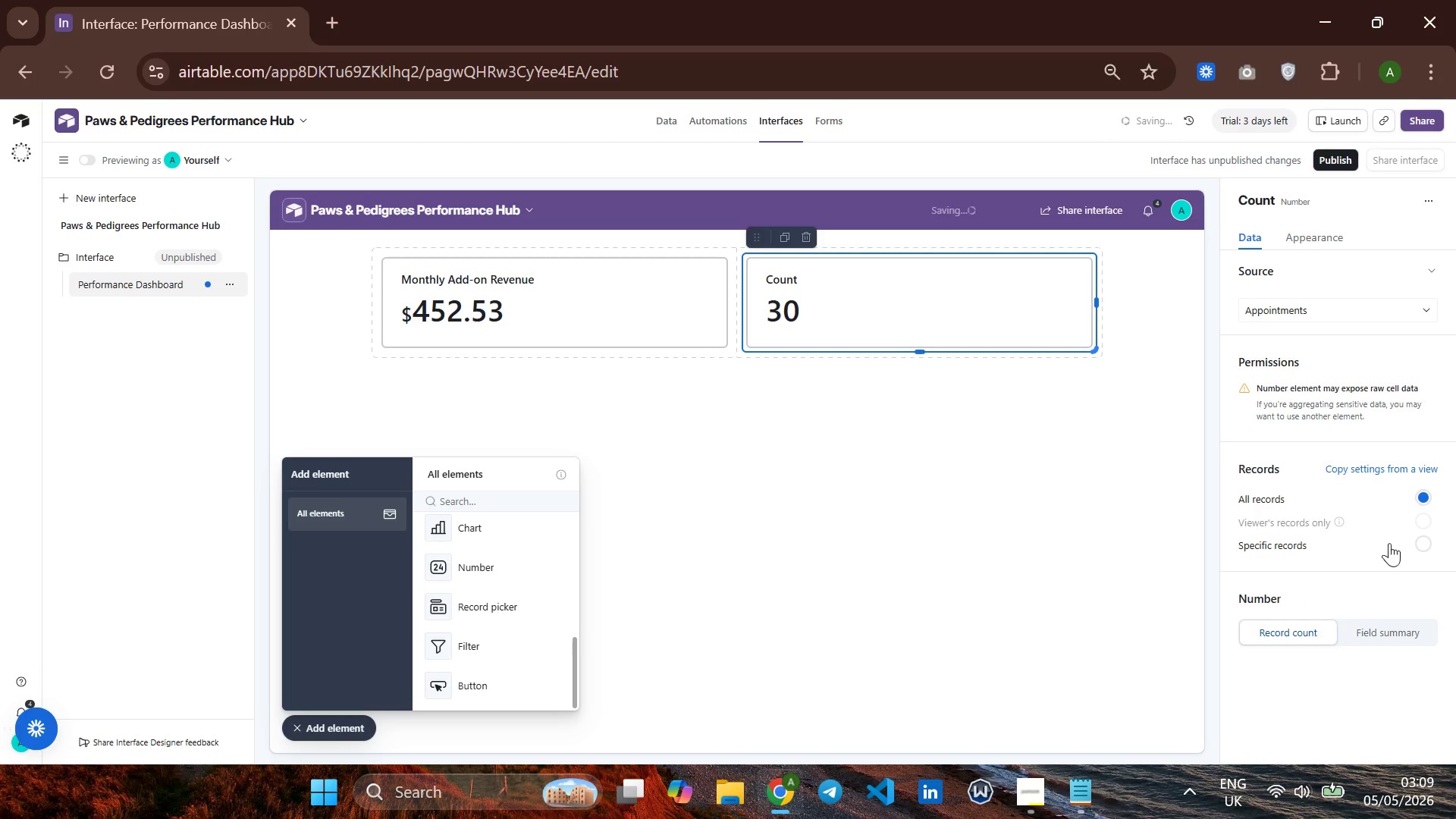 
left_click([1416, 544])
 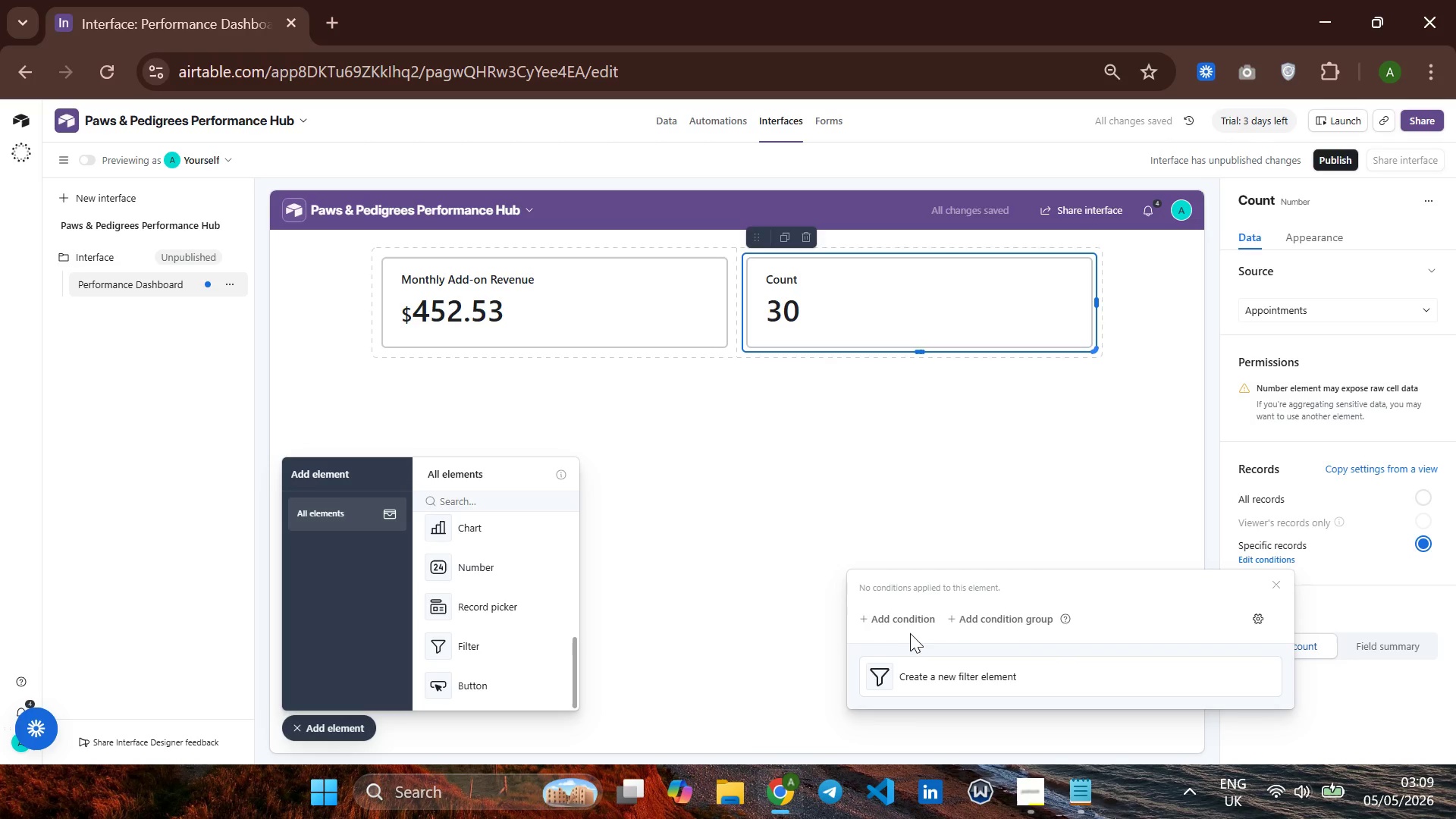 
left_click([901, 617])
 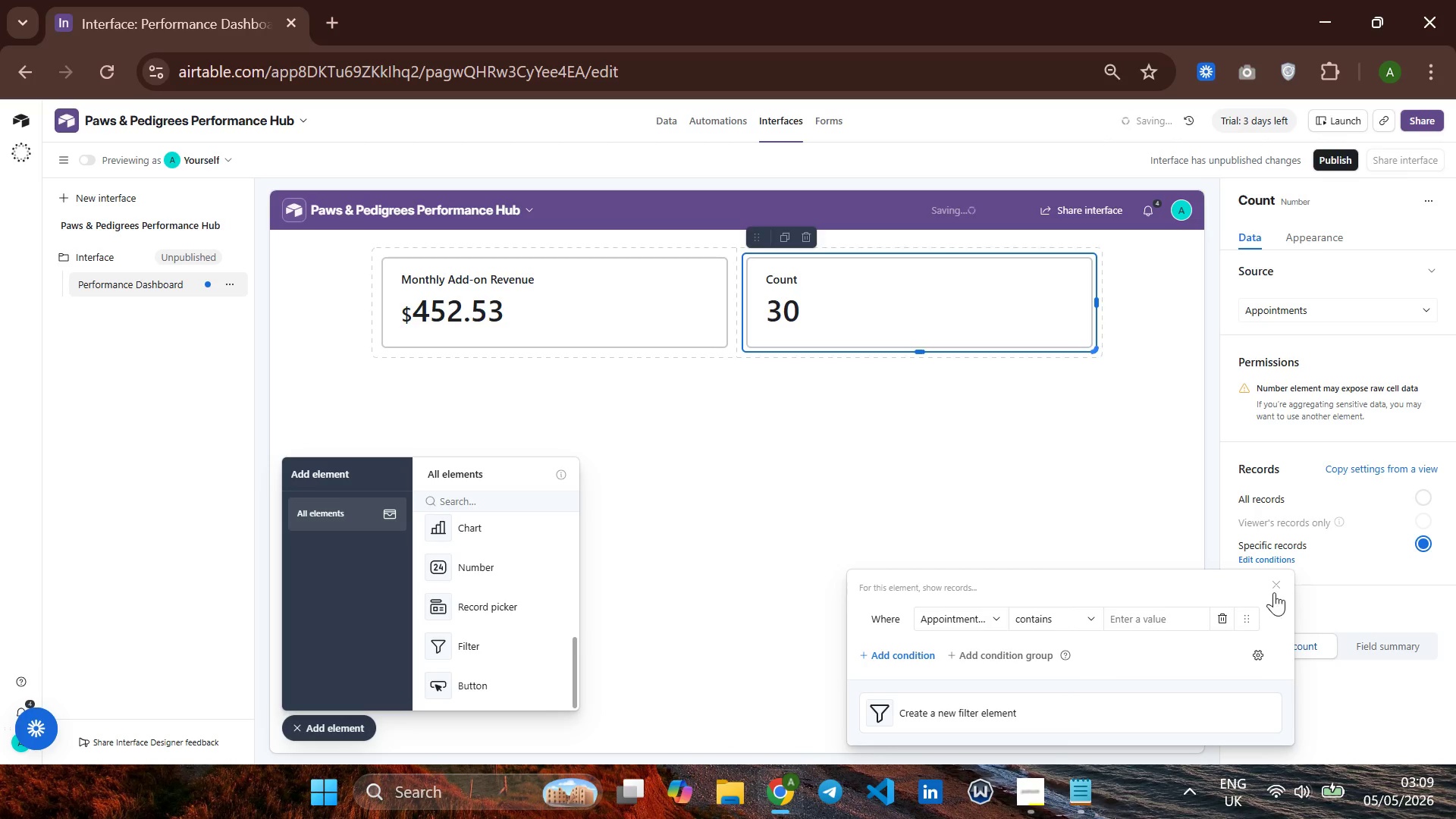 
left_click([1275, 585])
 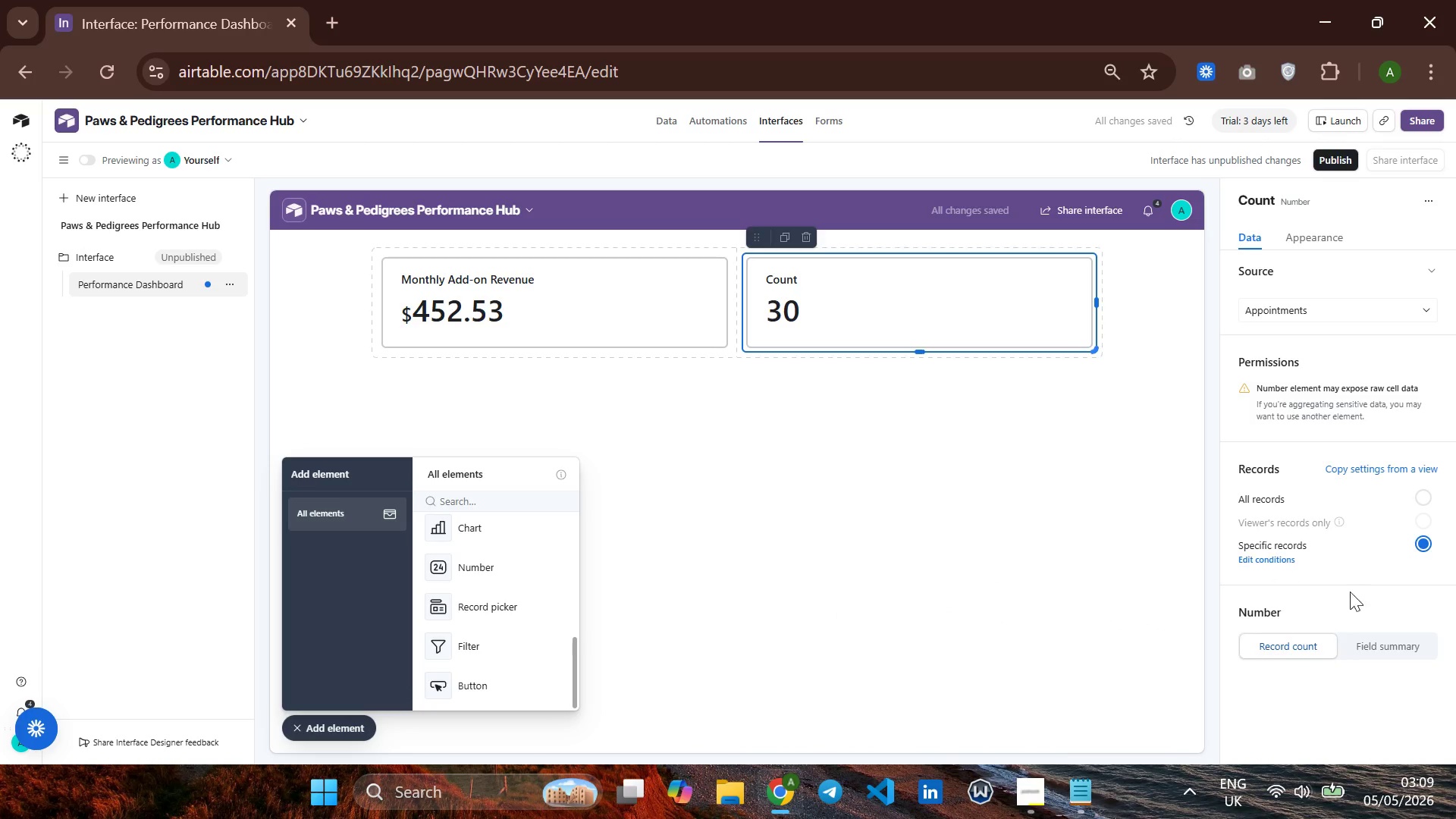 
left_click([1382, 641])
 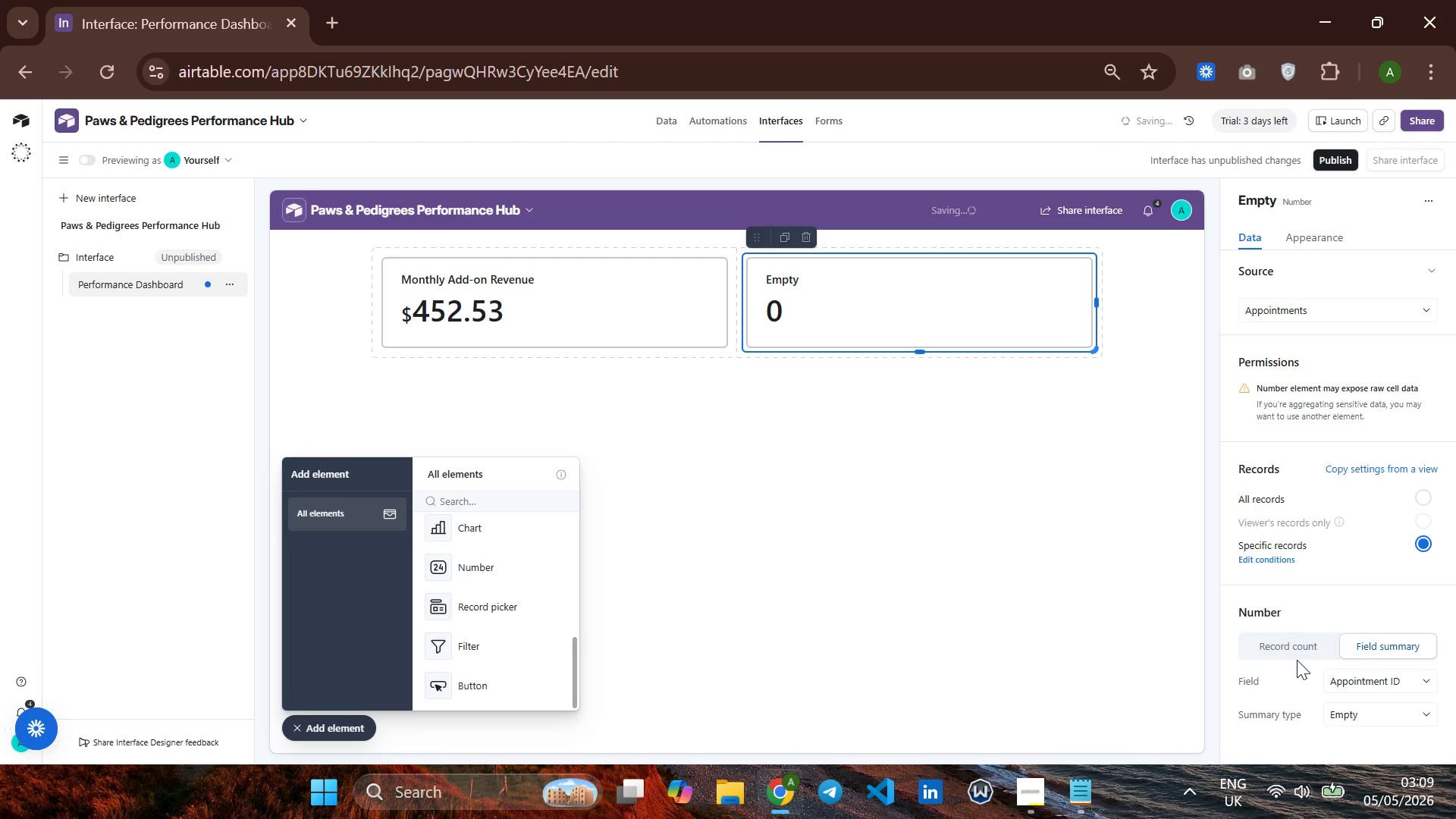 
double_click([1300, 648])
 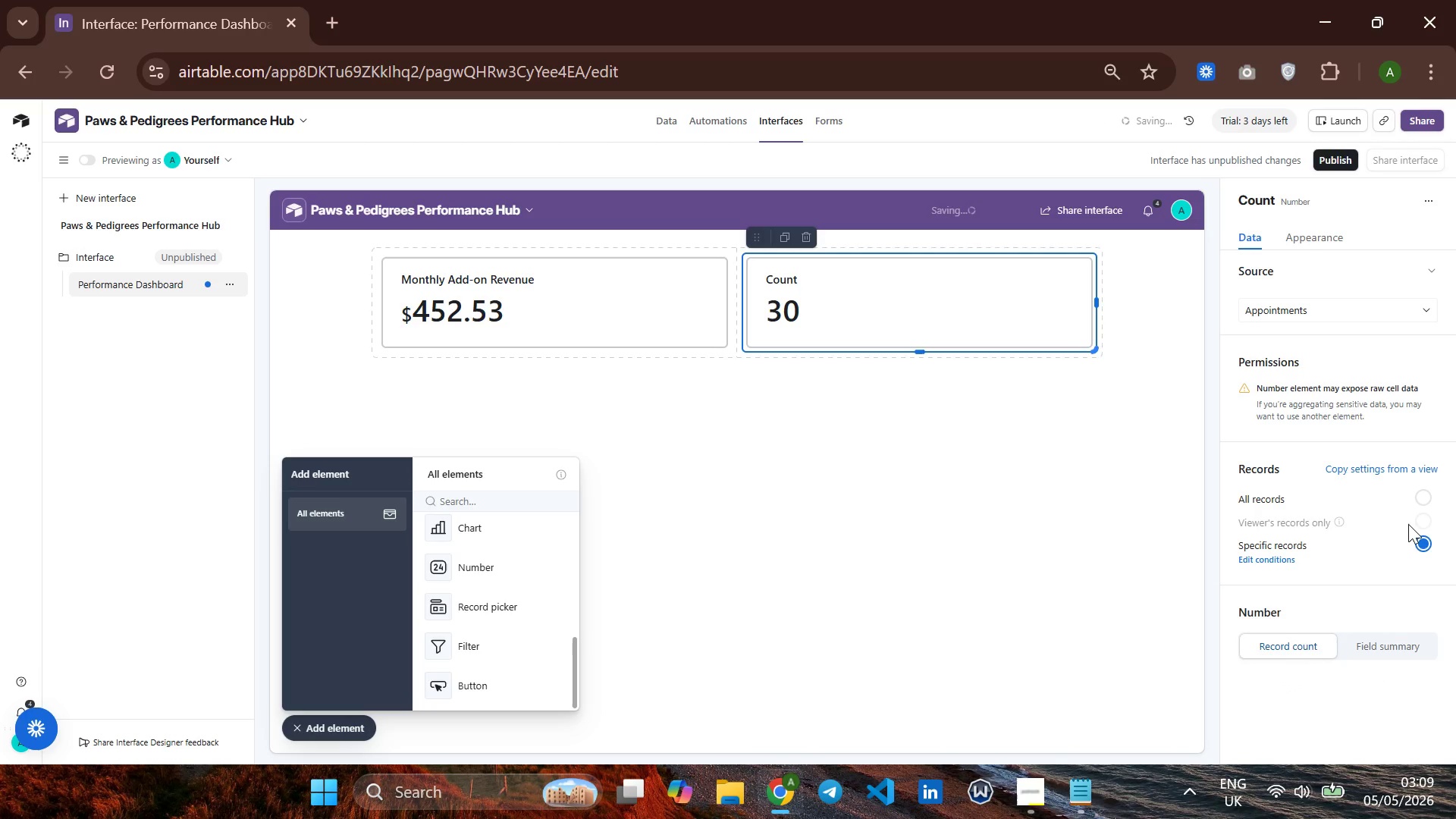 
left_click([1422, 499])
 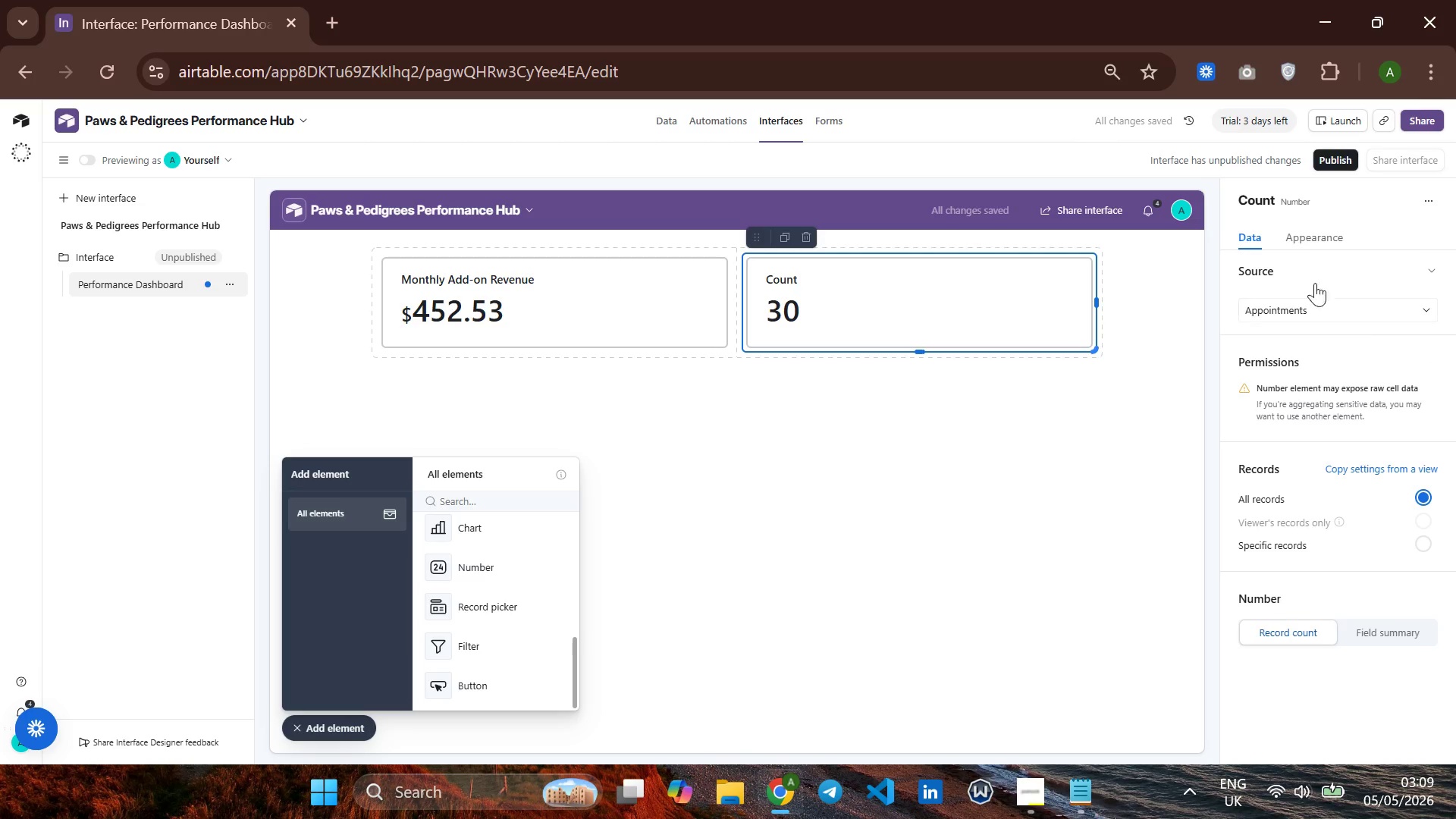 
left_click([667, 308])
 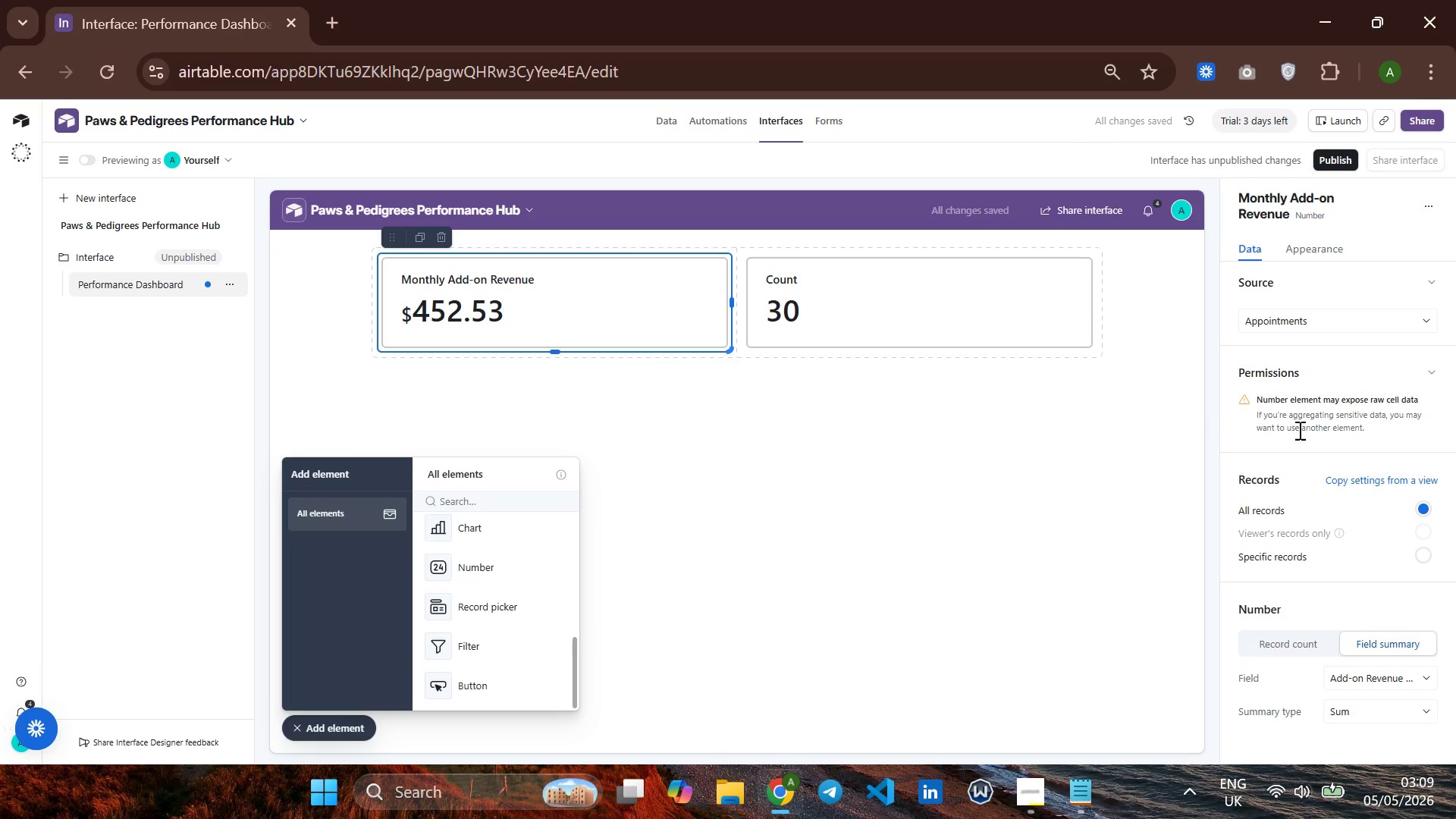 
scroll: coordinate [1323, 435], scroll_direction: down, amount: 3.0
 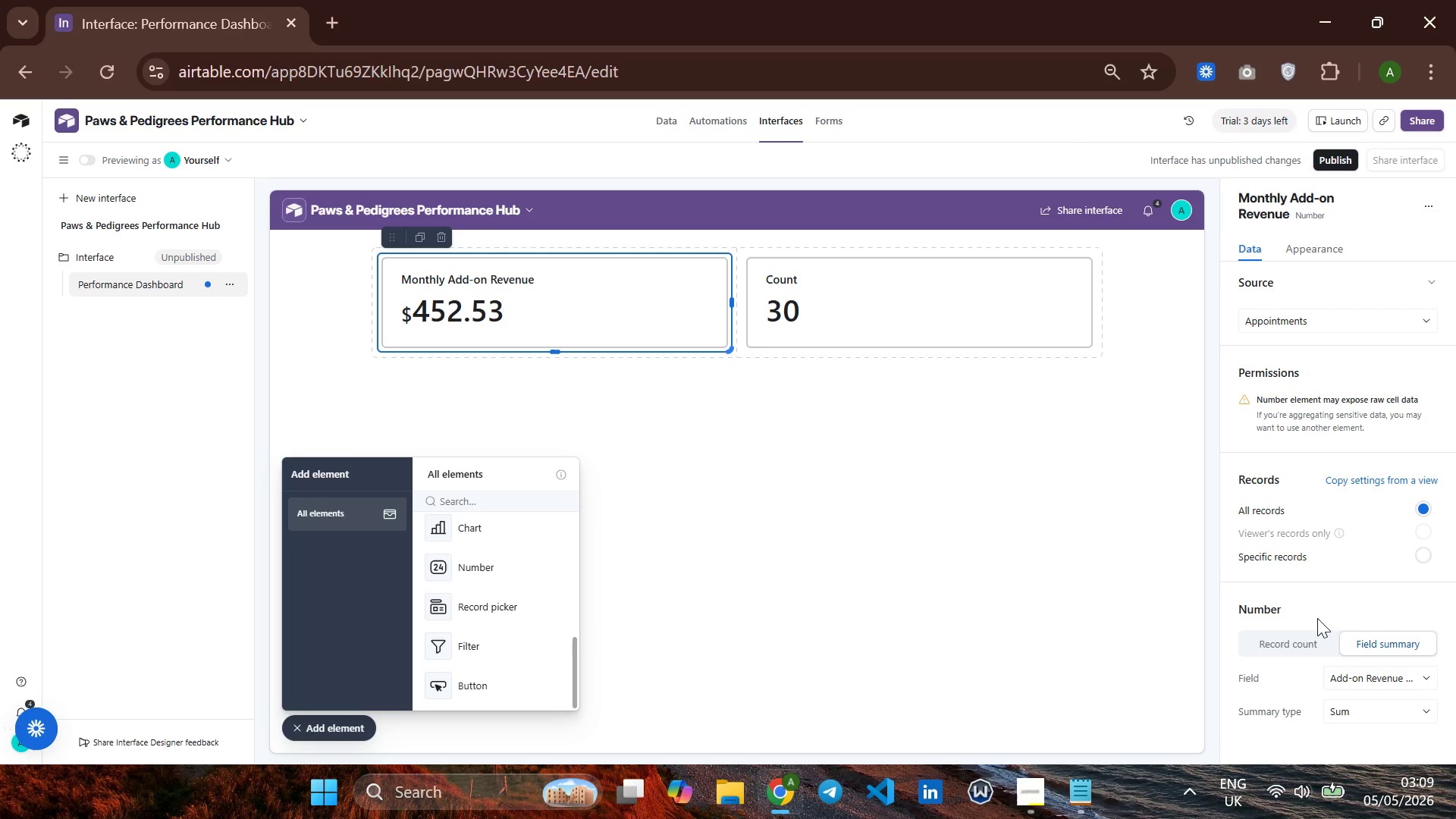 
wait(9.15)
 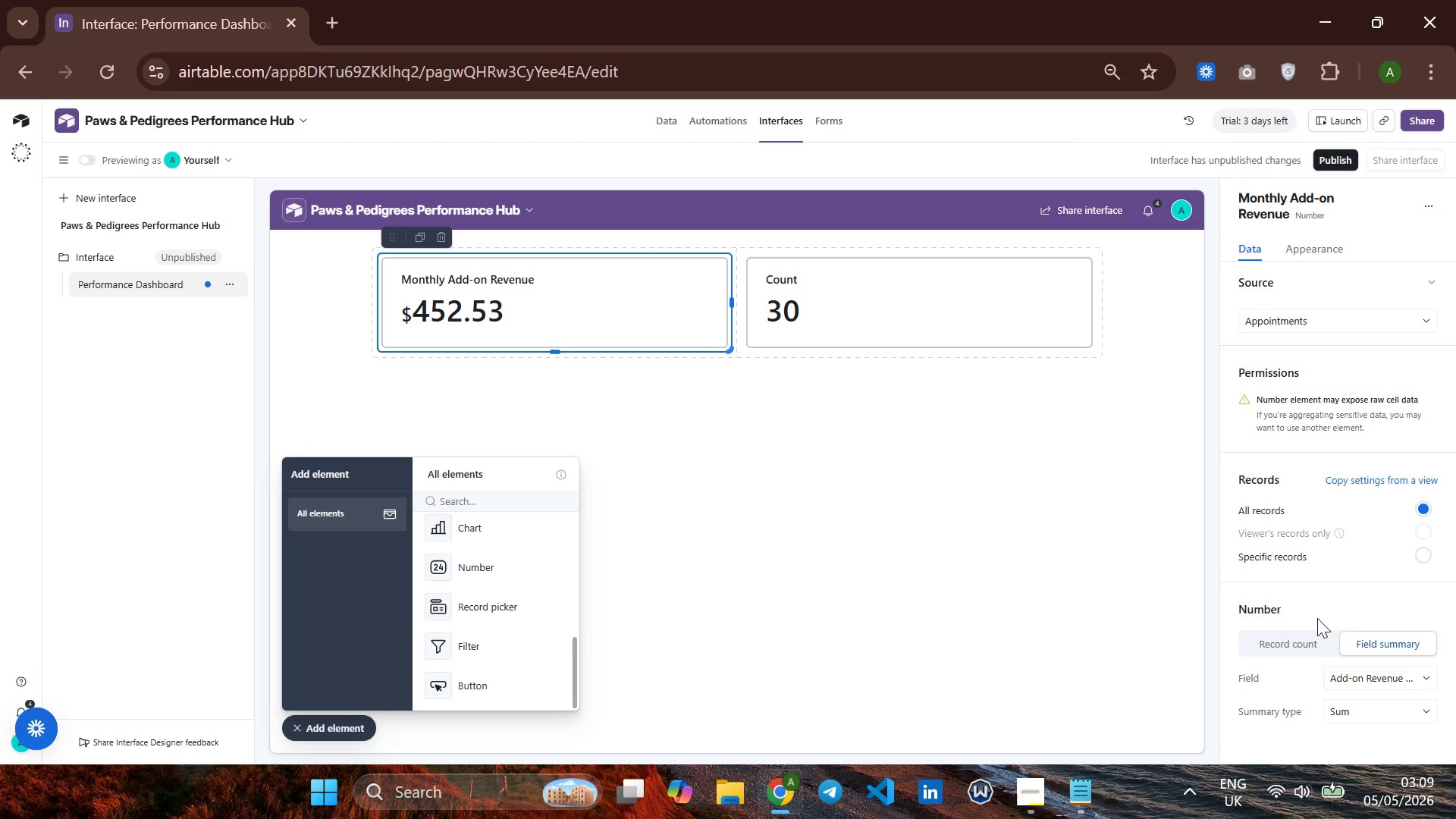 
left_click([1427, 556])
 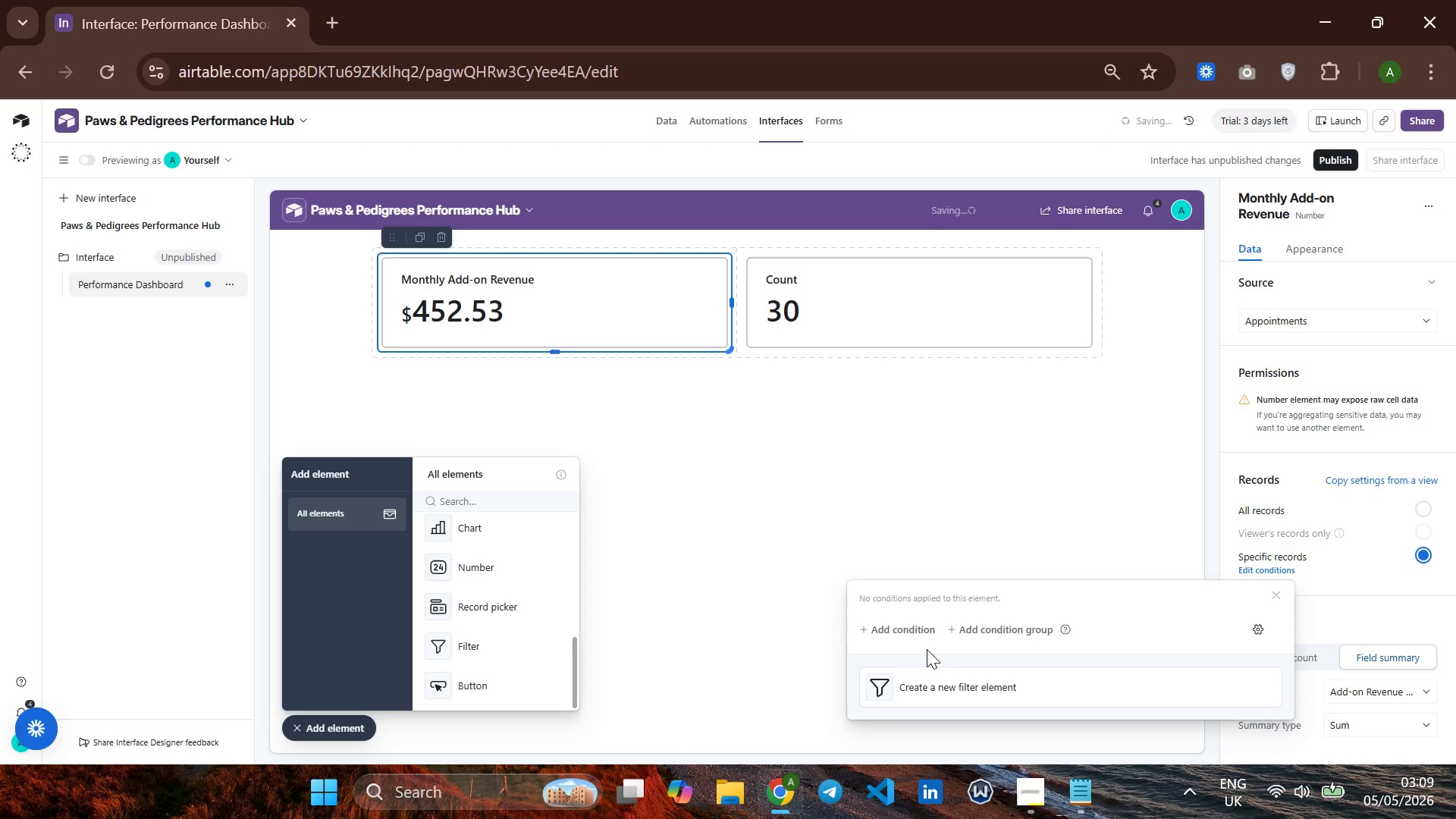 
left_click([906, 628])
 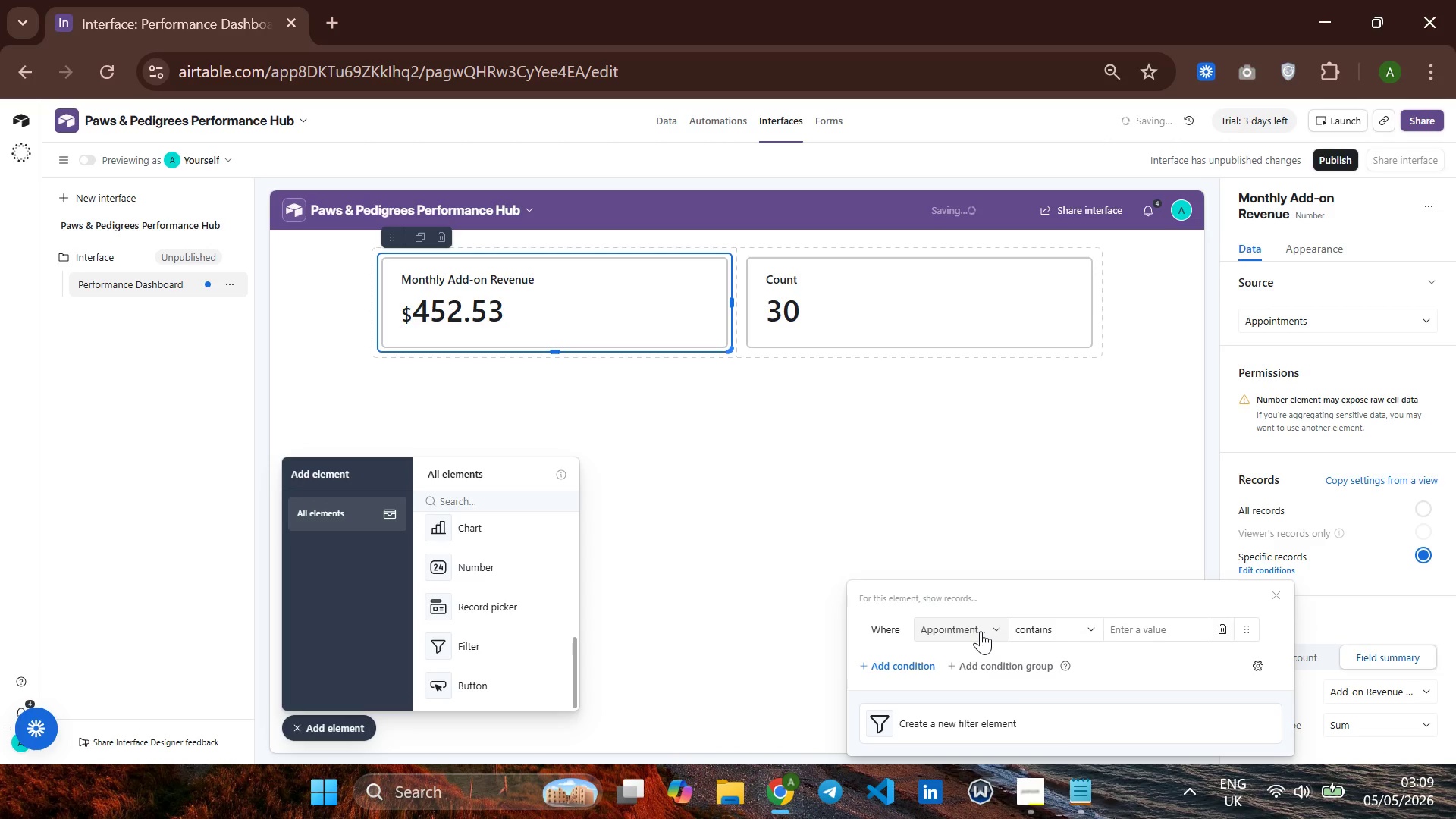 
left_click([981, 631])
 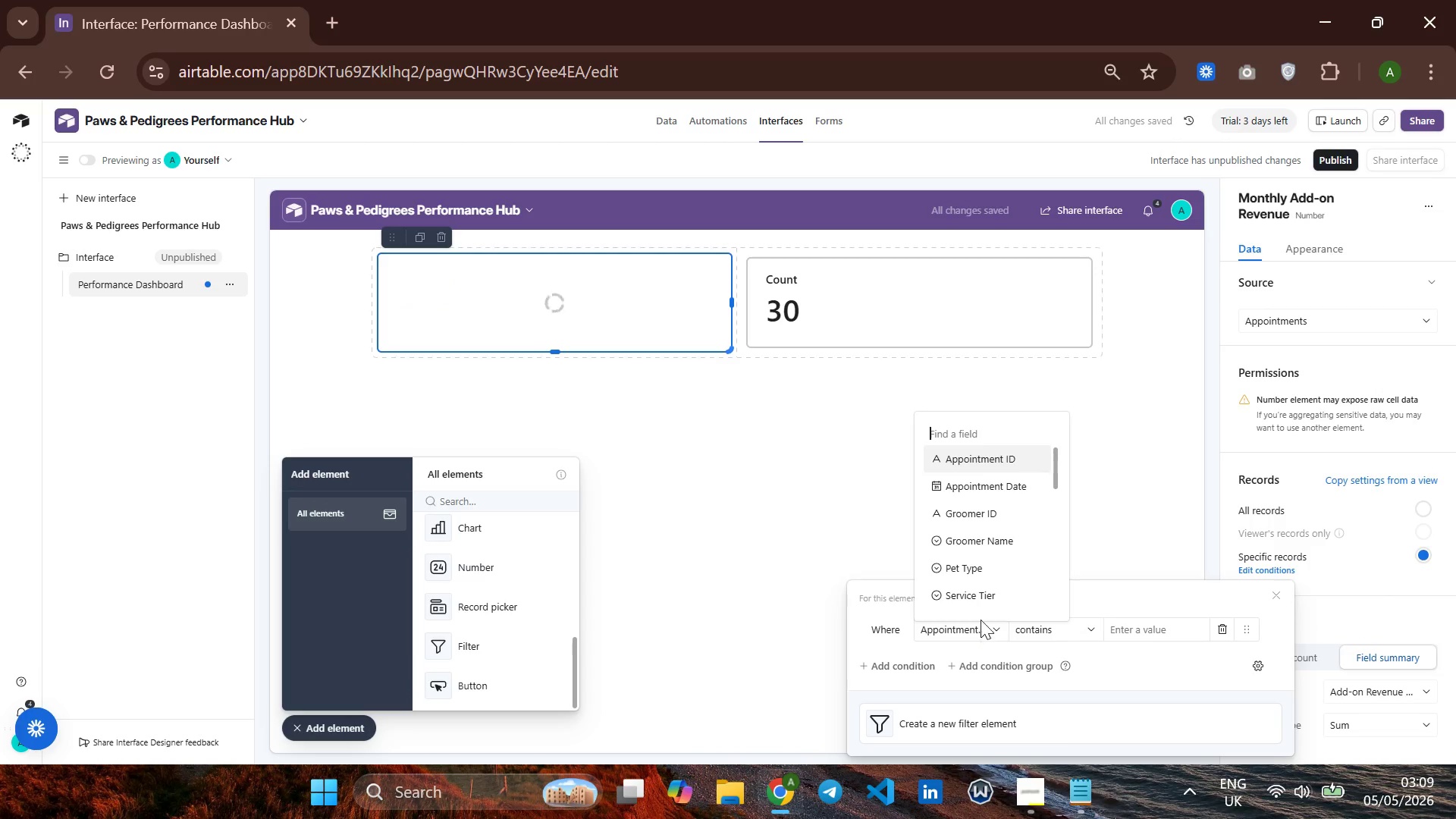 
scroll: coordinate [1000, 542], scroll_direction: down, amount: 2.0
 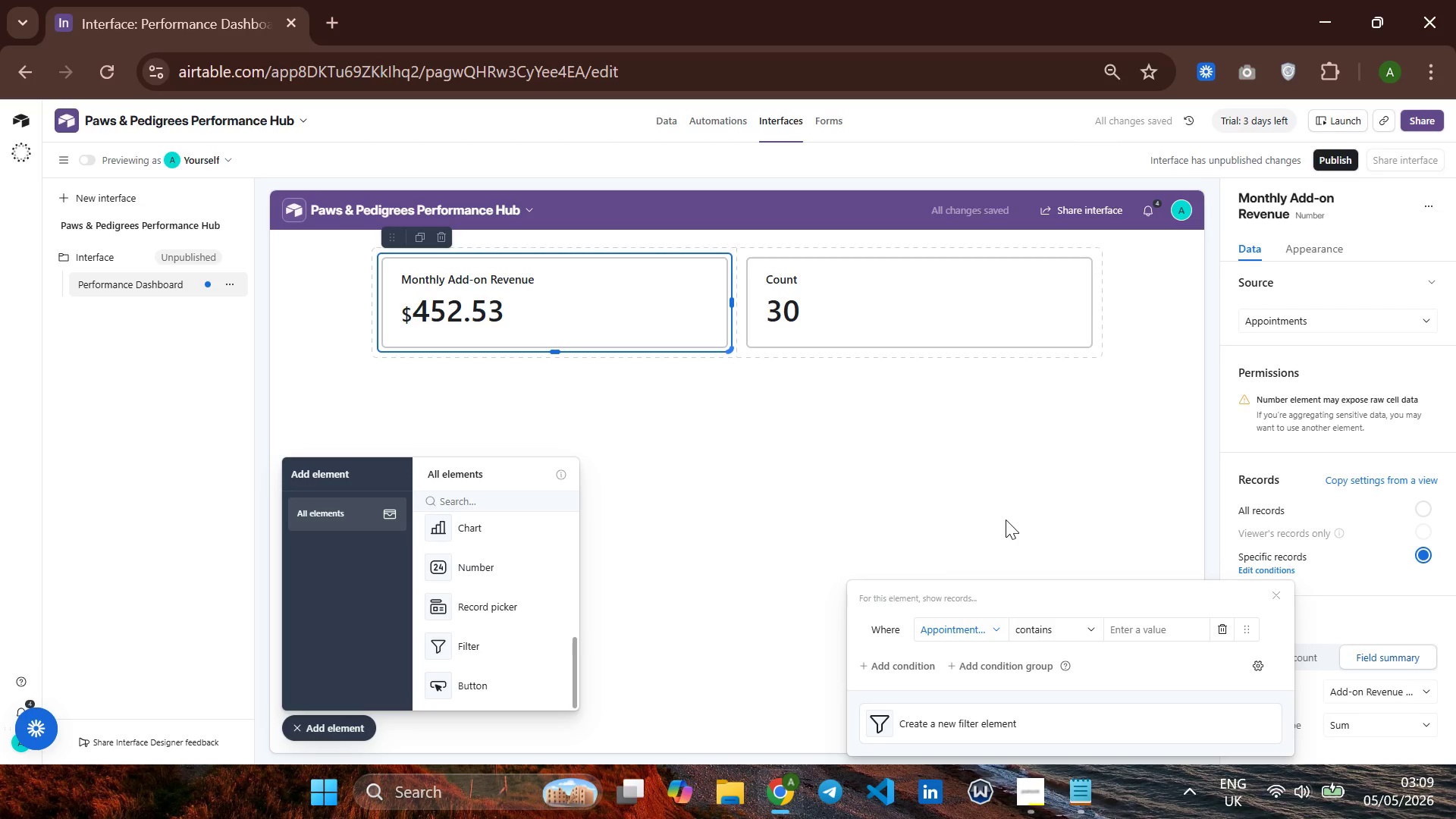 
left_click([1123, 626])
 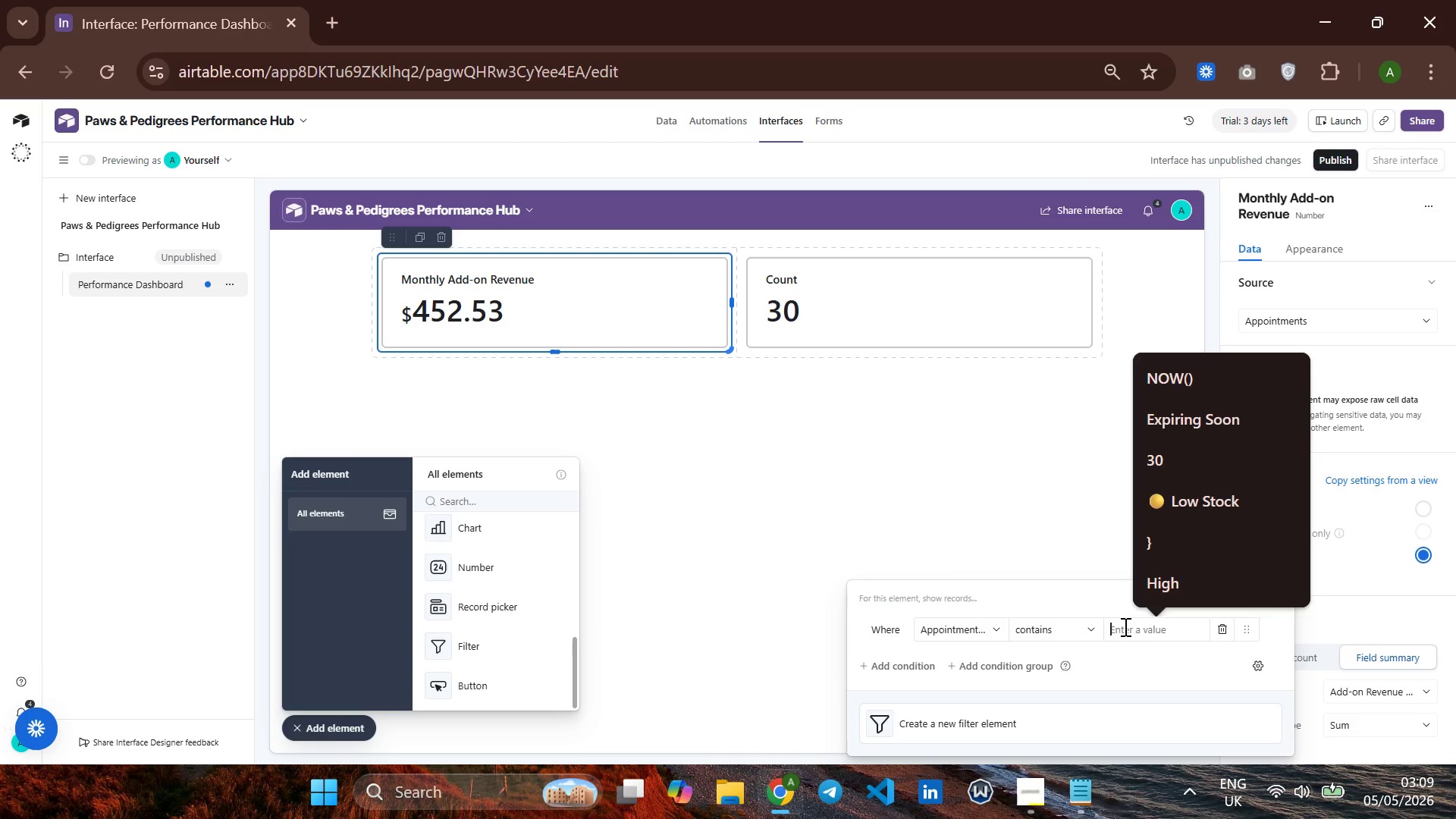 
wait(7.38)
 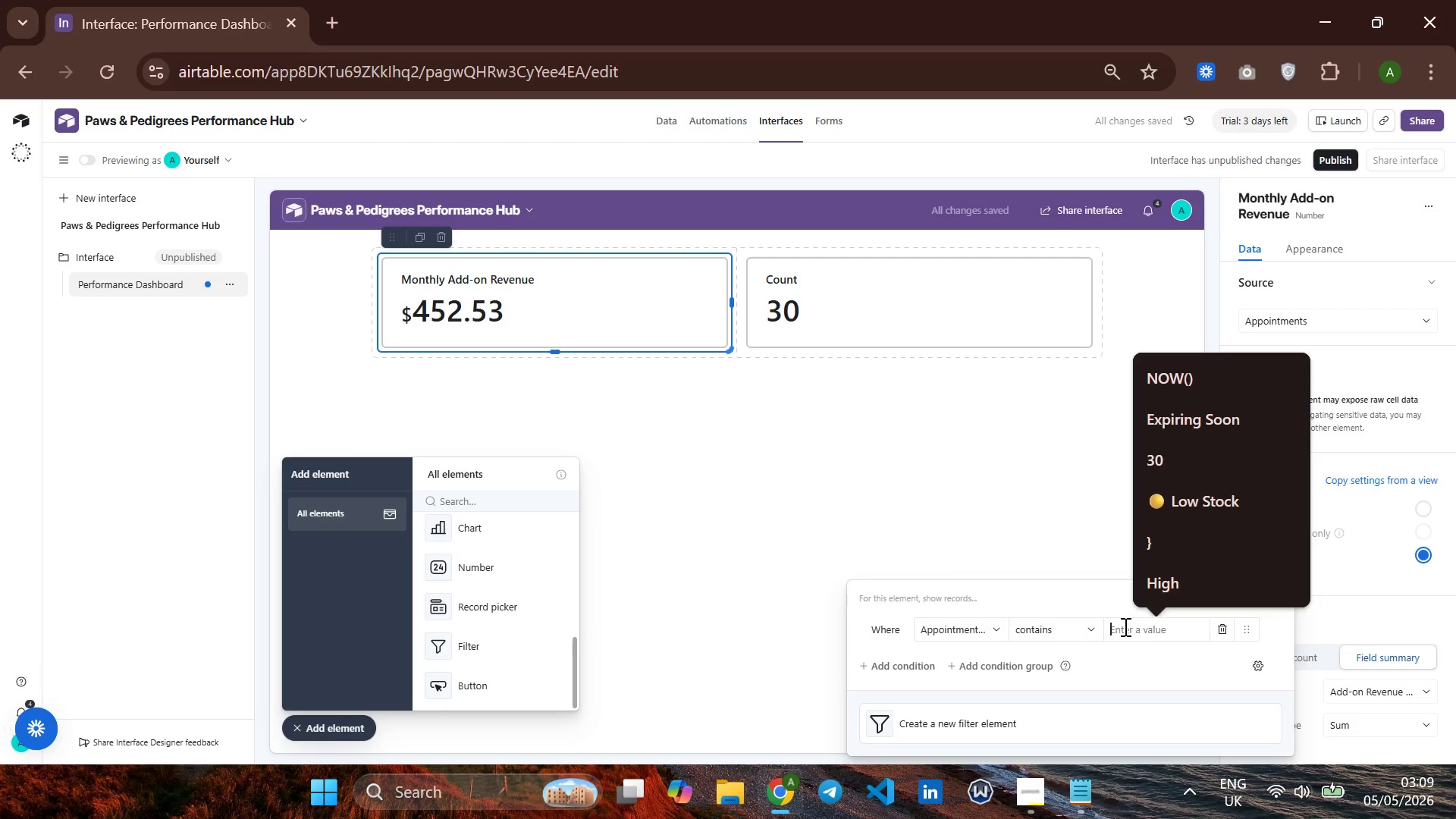 
type(cu)
 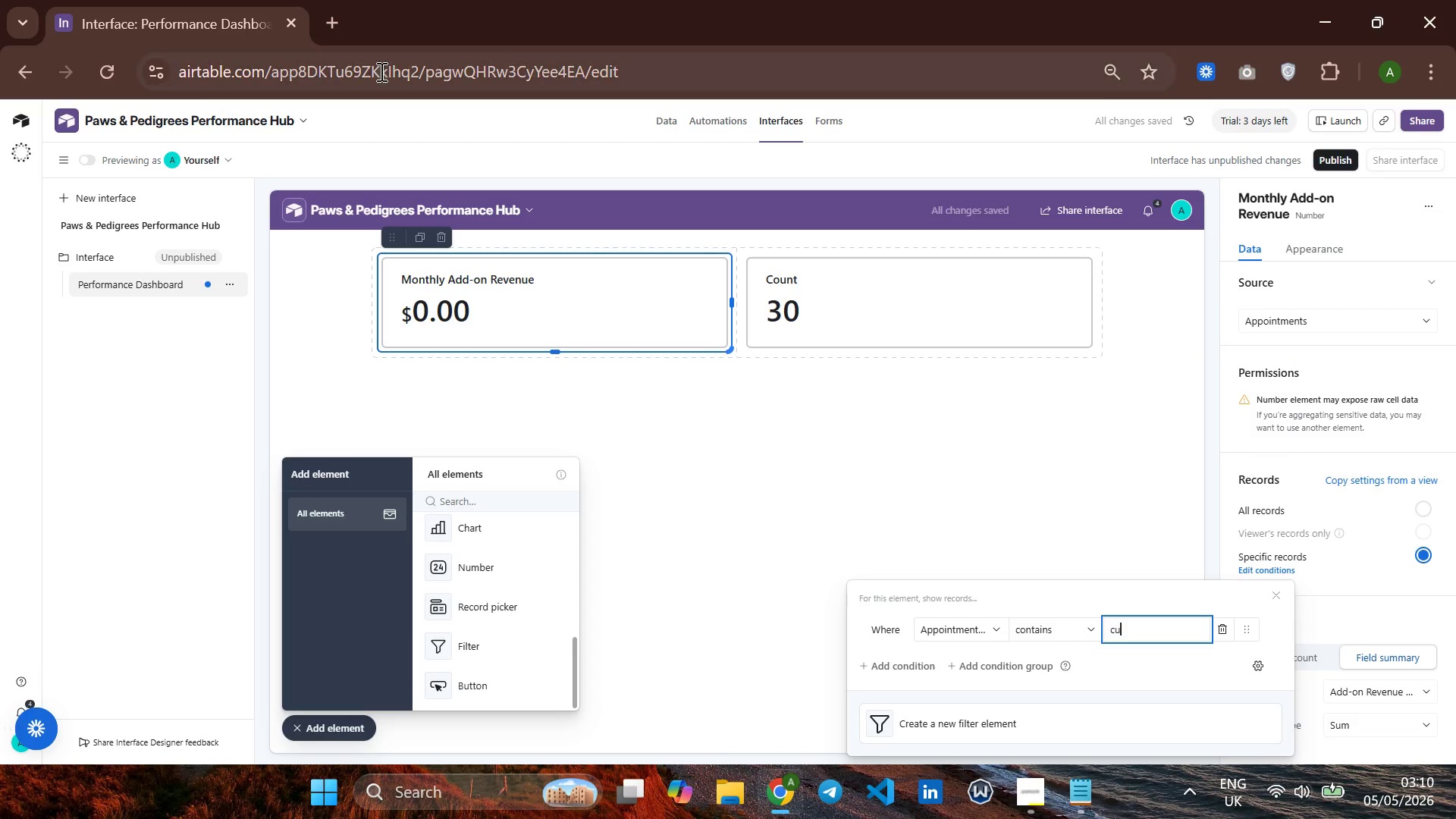 
left_click([650, 118])
 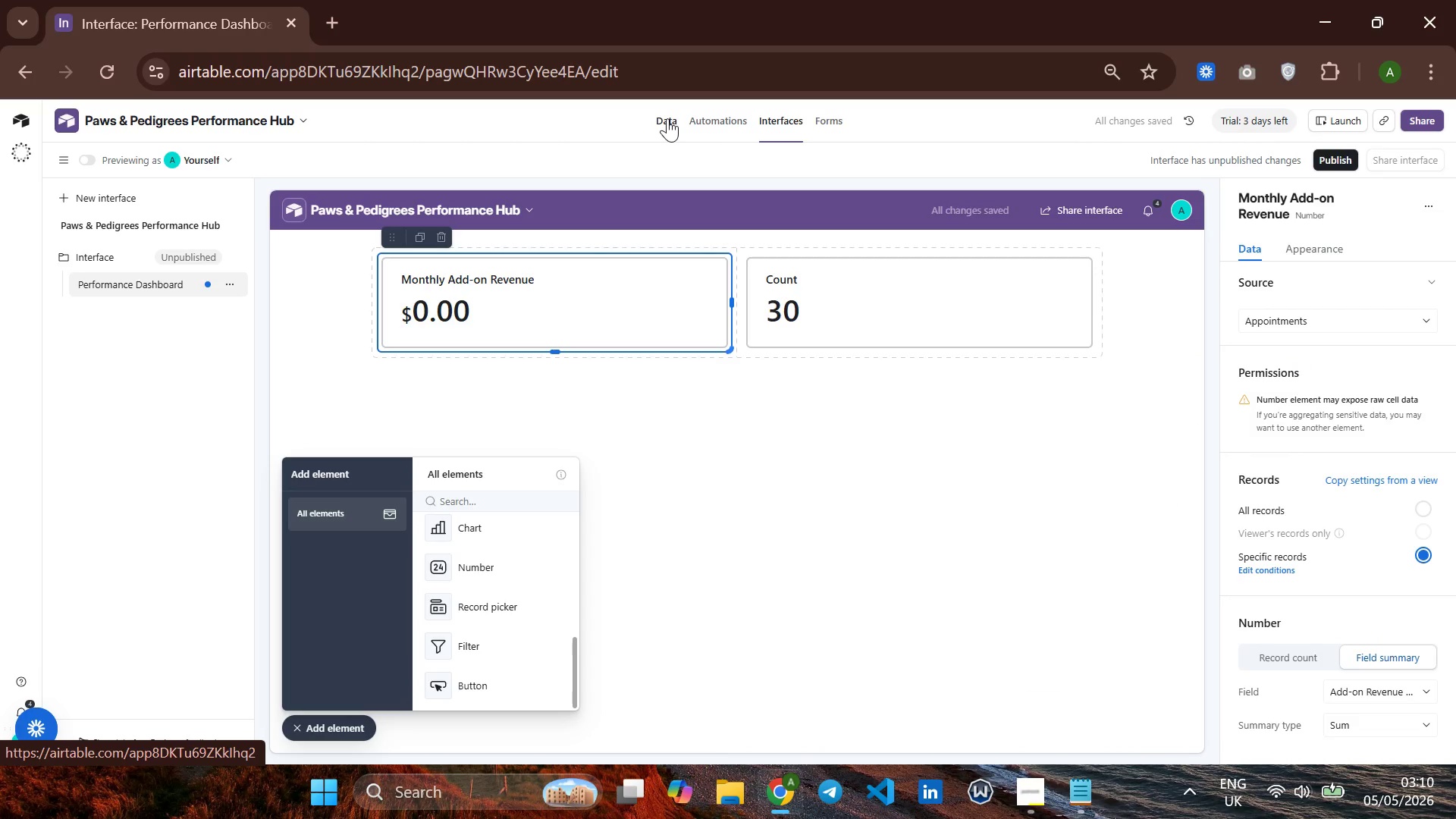 
left_click([667, 118])
 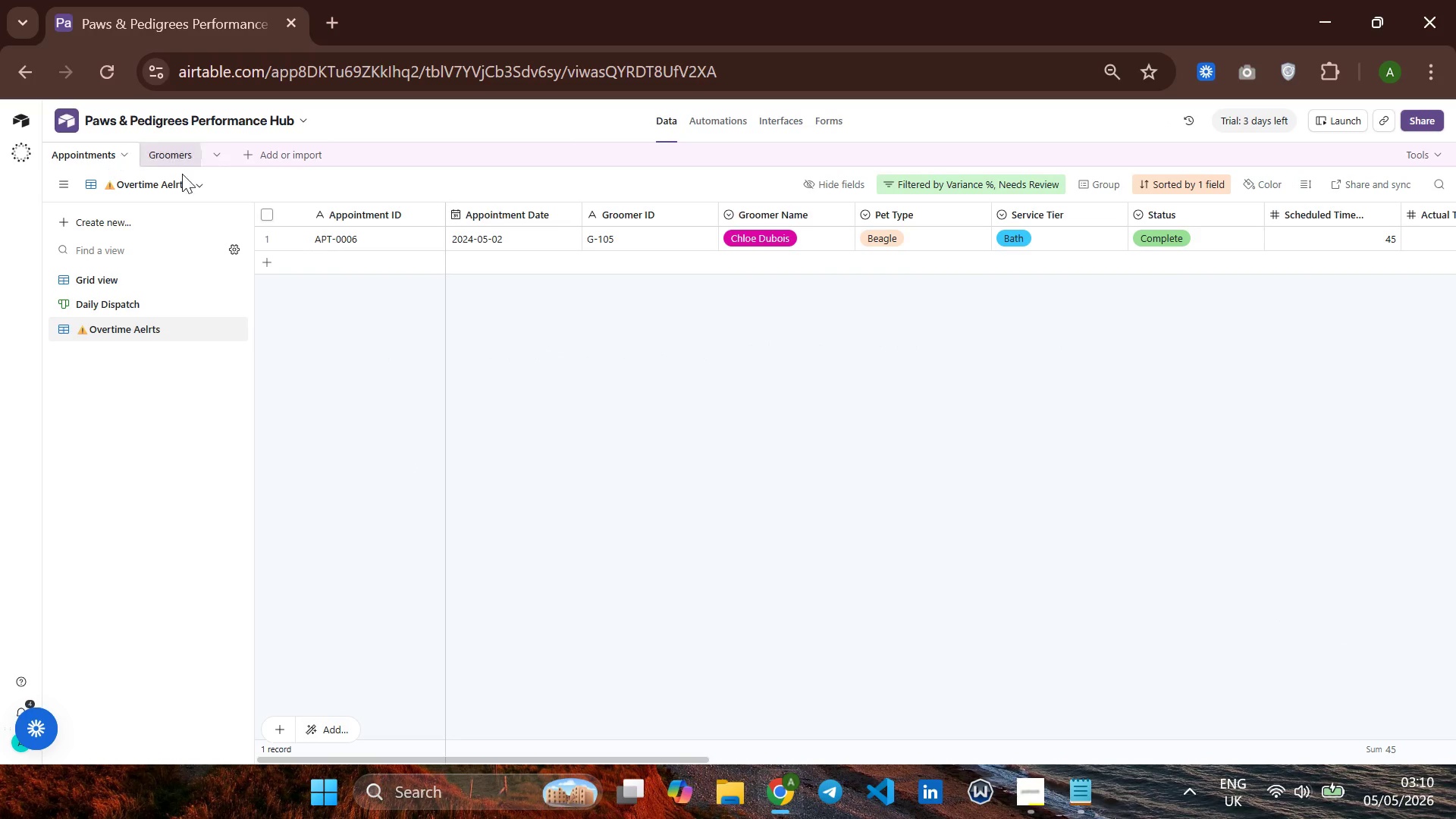 
left_click([91, 277])
 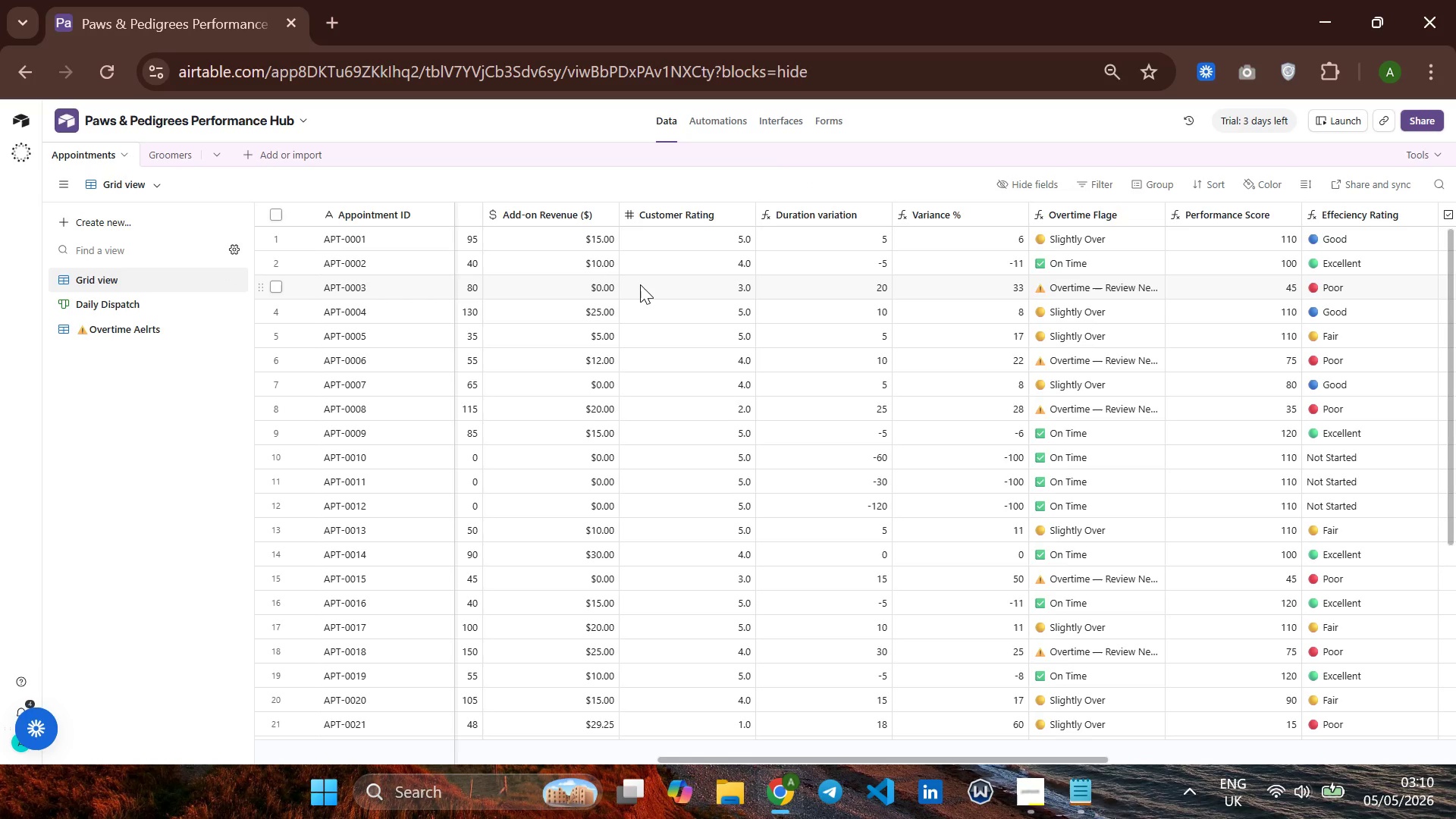 
mouse_move([641, 268])
 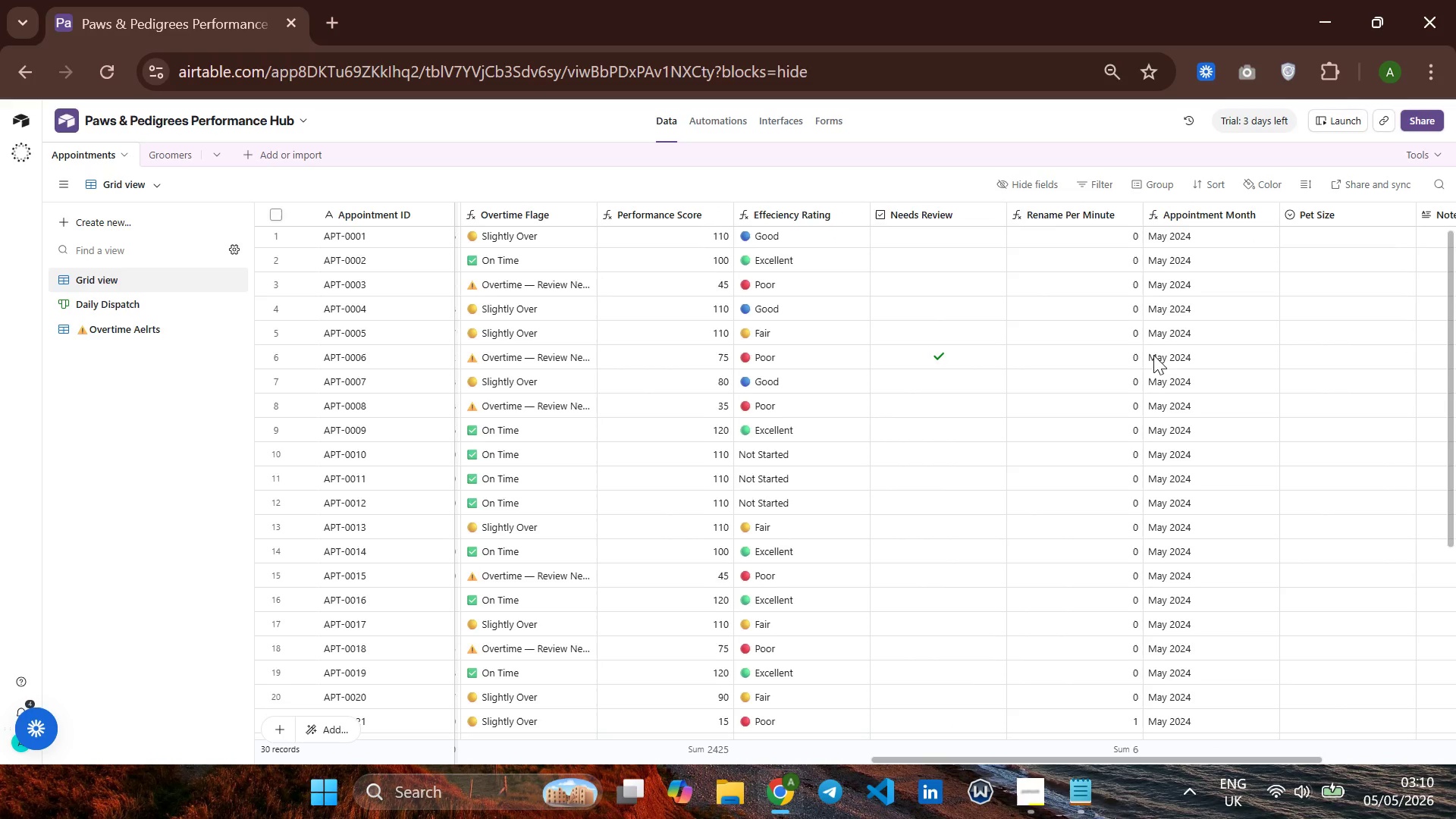 
wait(15.3)
 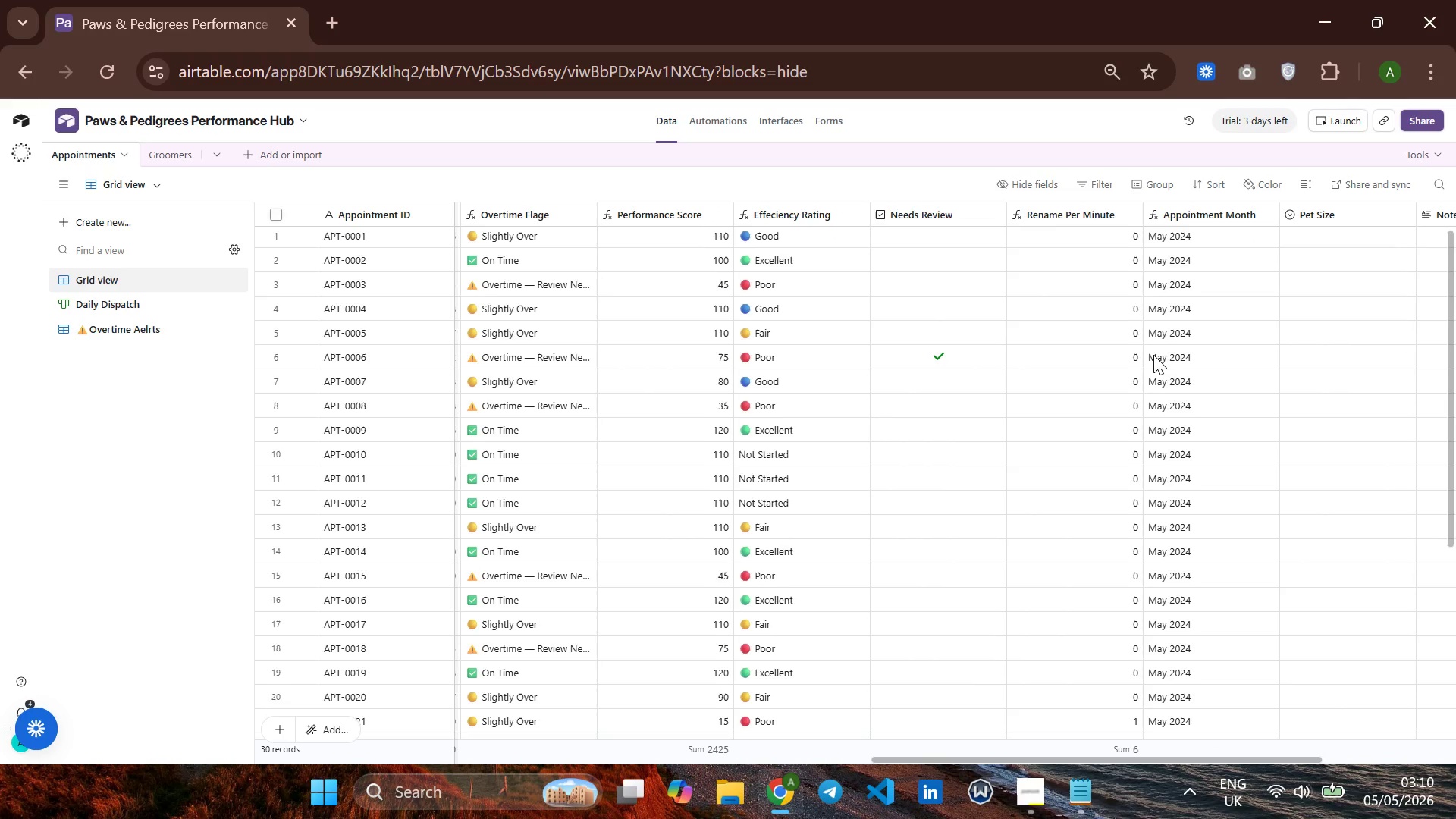 
left_click([738, 118])
 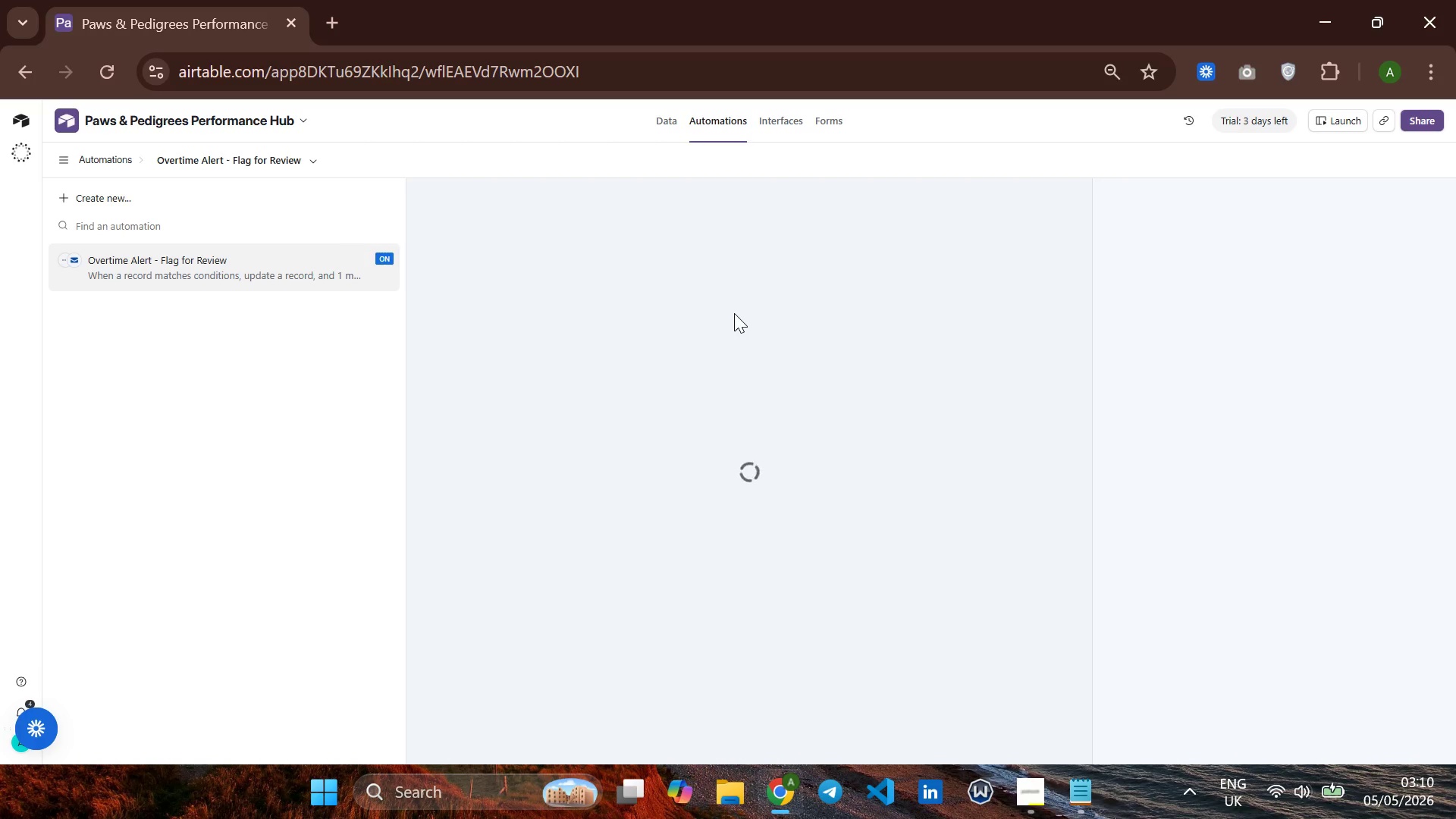 
mouse_move([755, 305])
 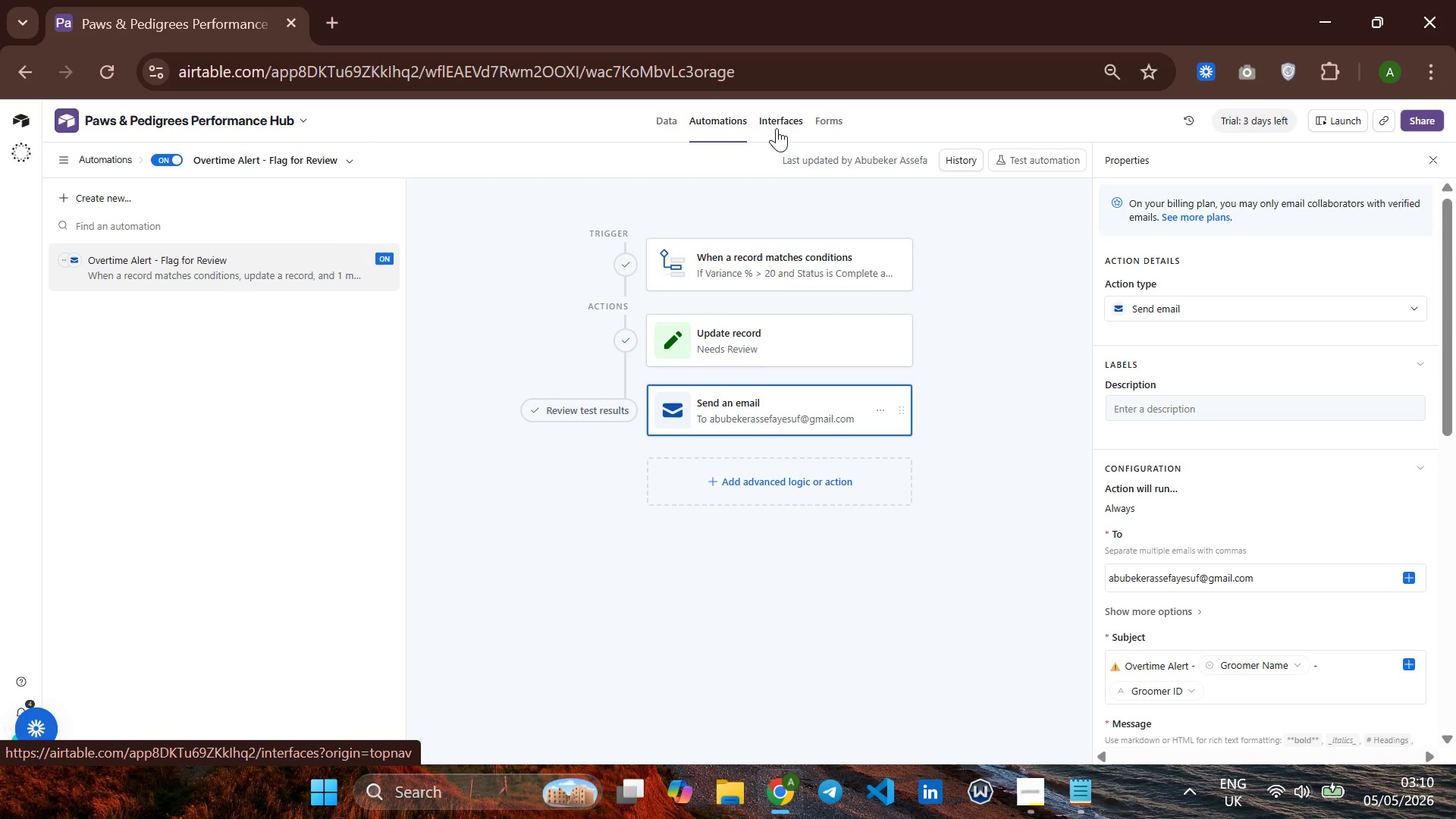 
left_click([782, 120])
 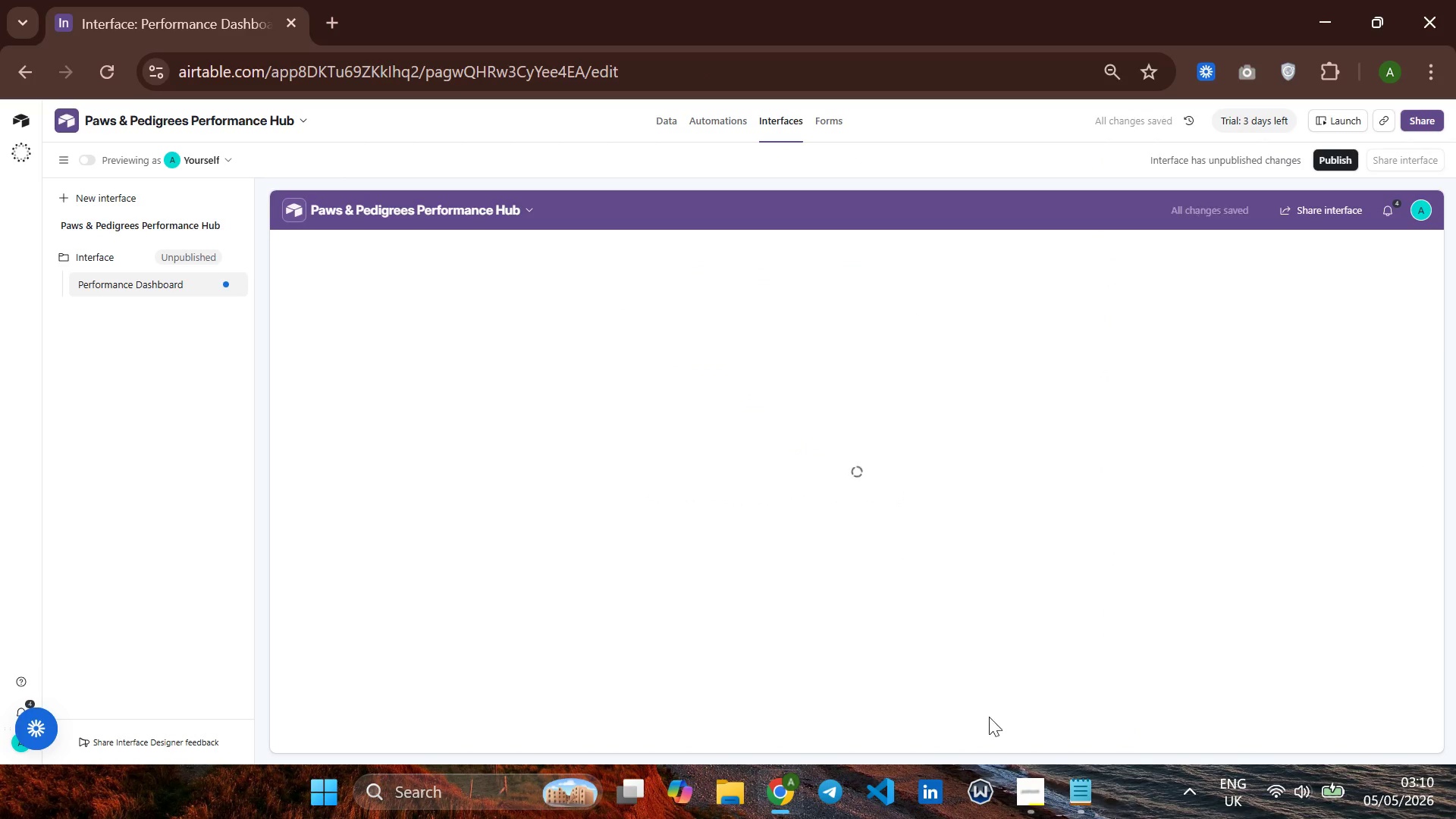 
left_click([1032, 787])